 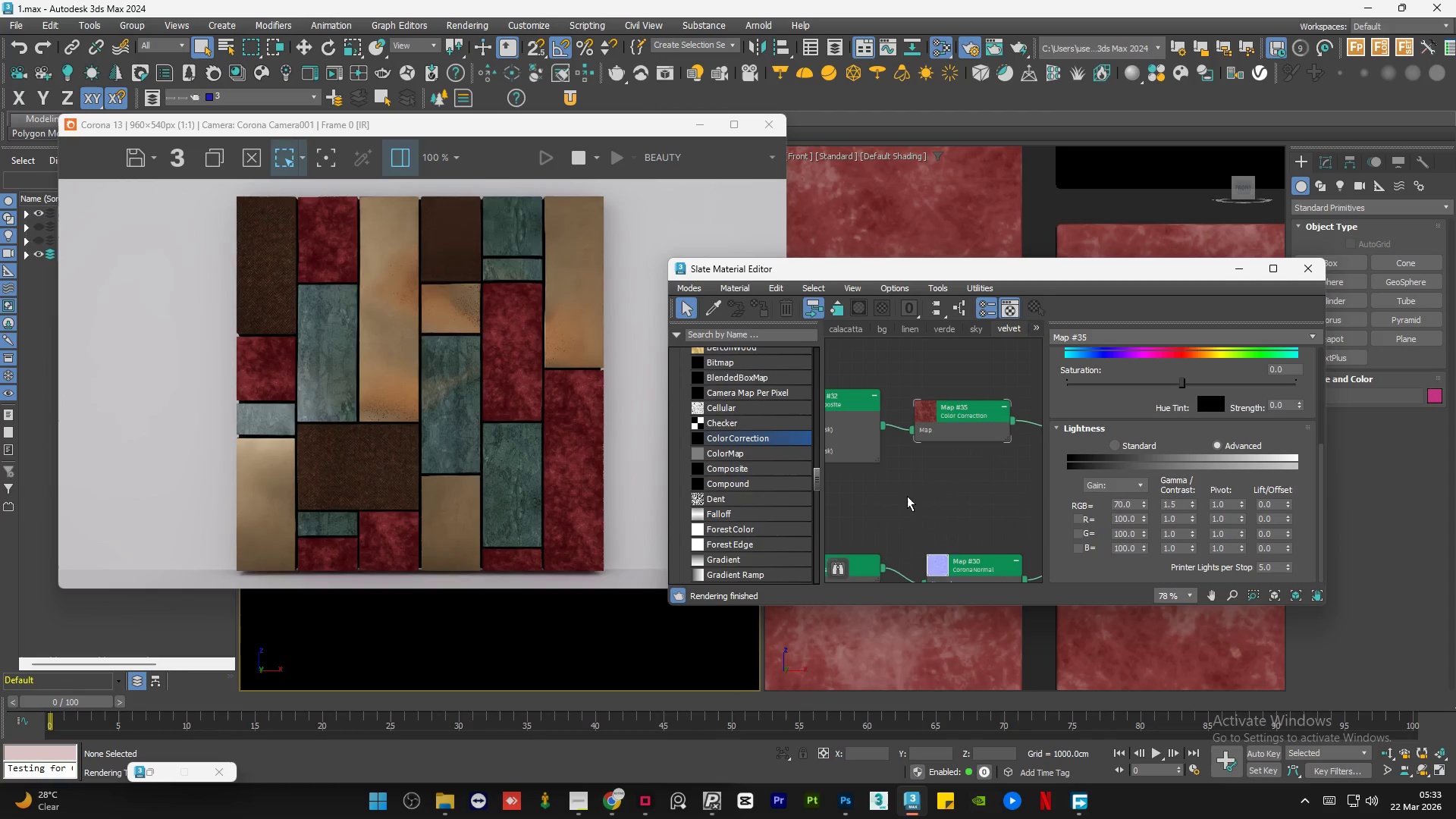 
scroll: coordinate [896, 460], scroll_direction: down, amount: 2.0
 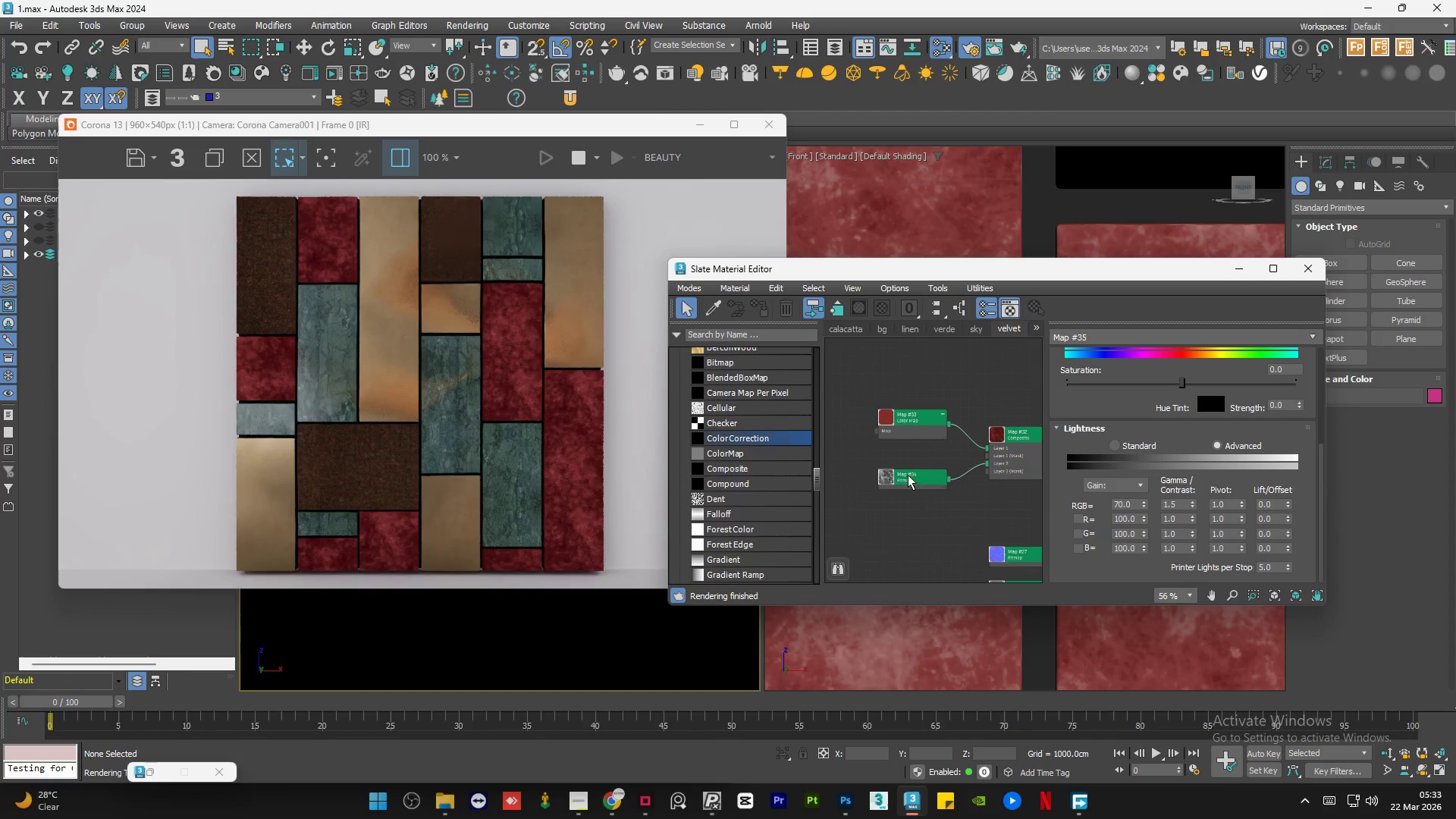 
wait(6.64)
 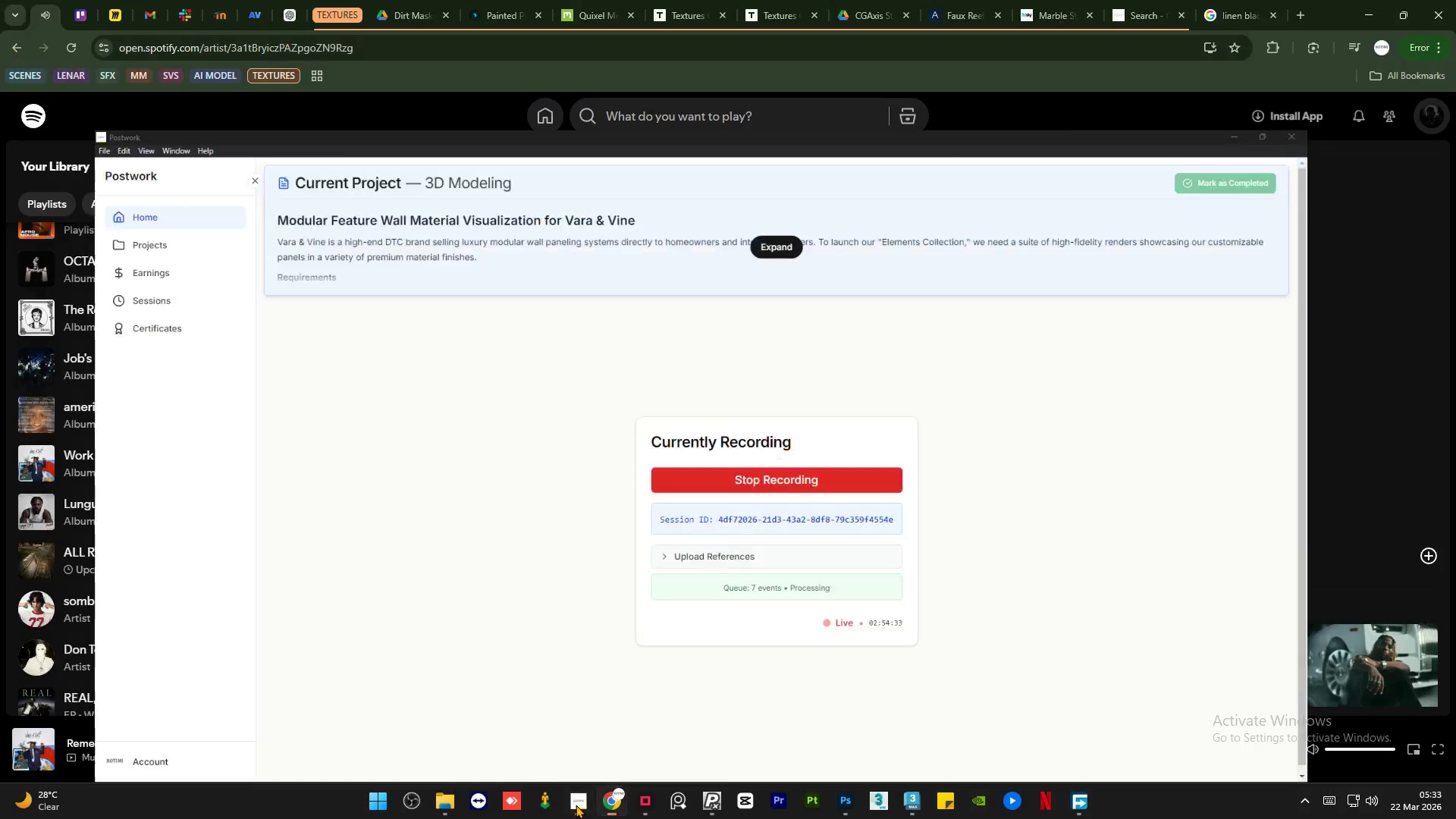 
scroll: coordinate [569, 436], scroll_direction: down, amount: 1.0
 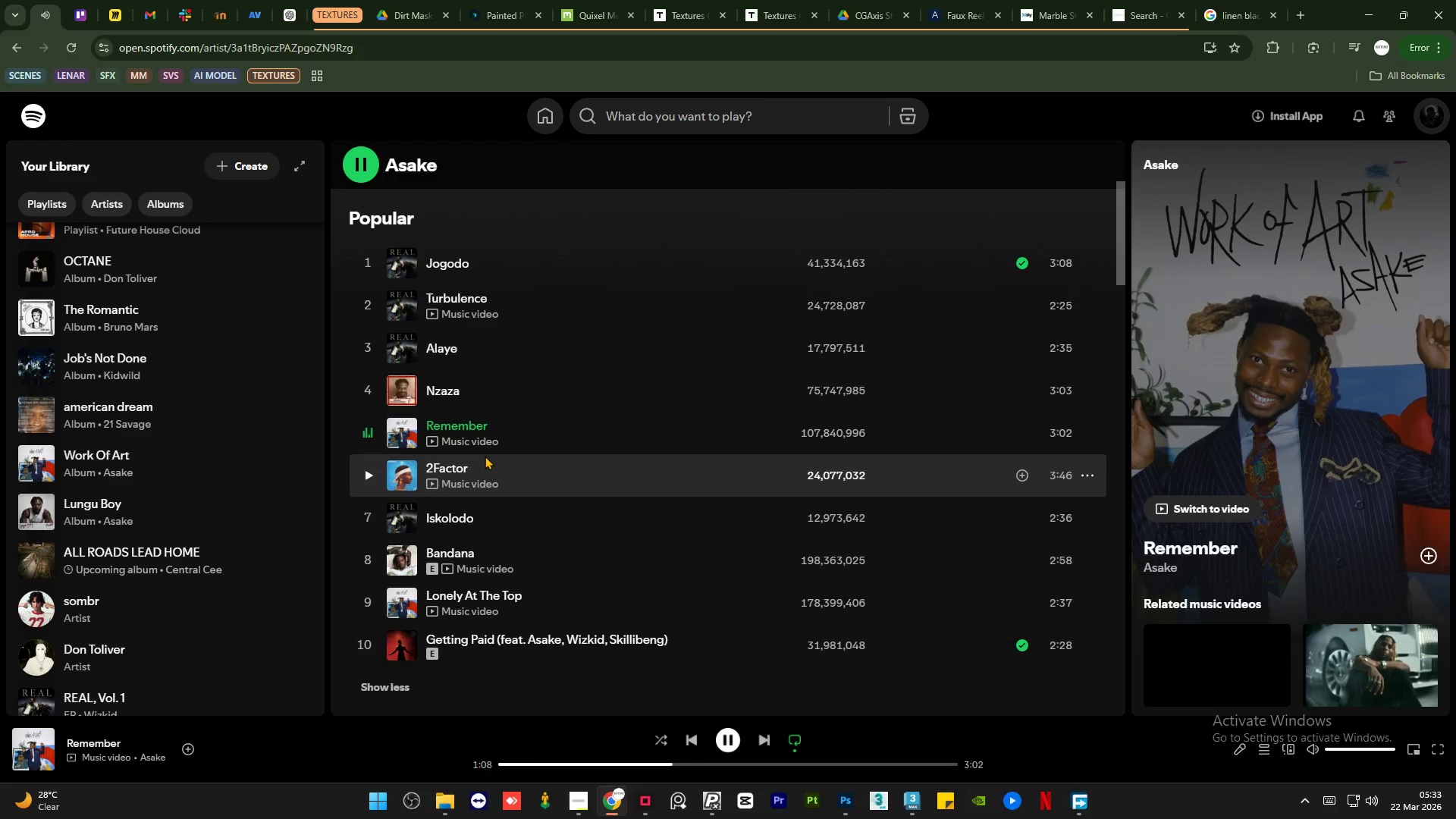 
wait(22.05)
 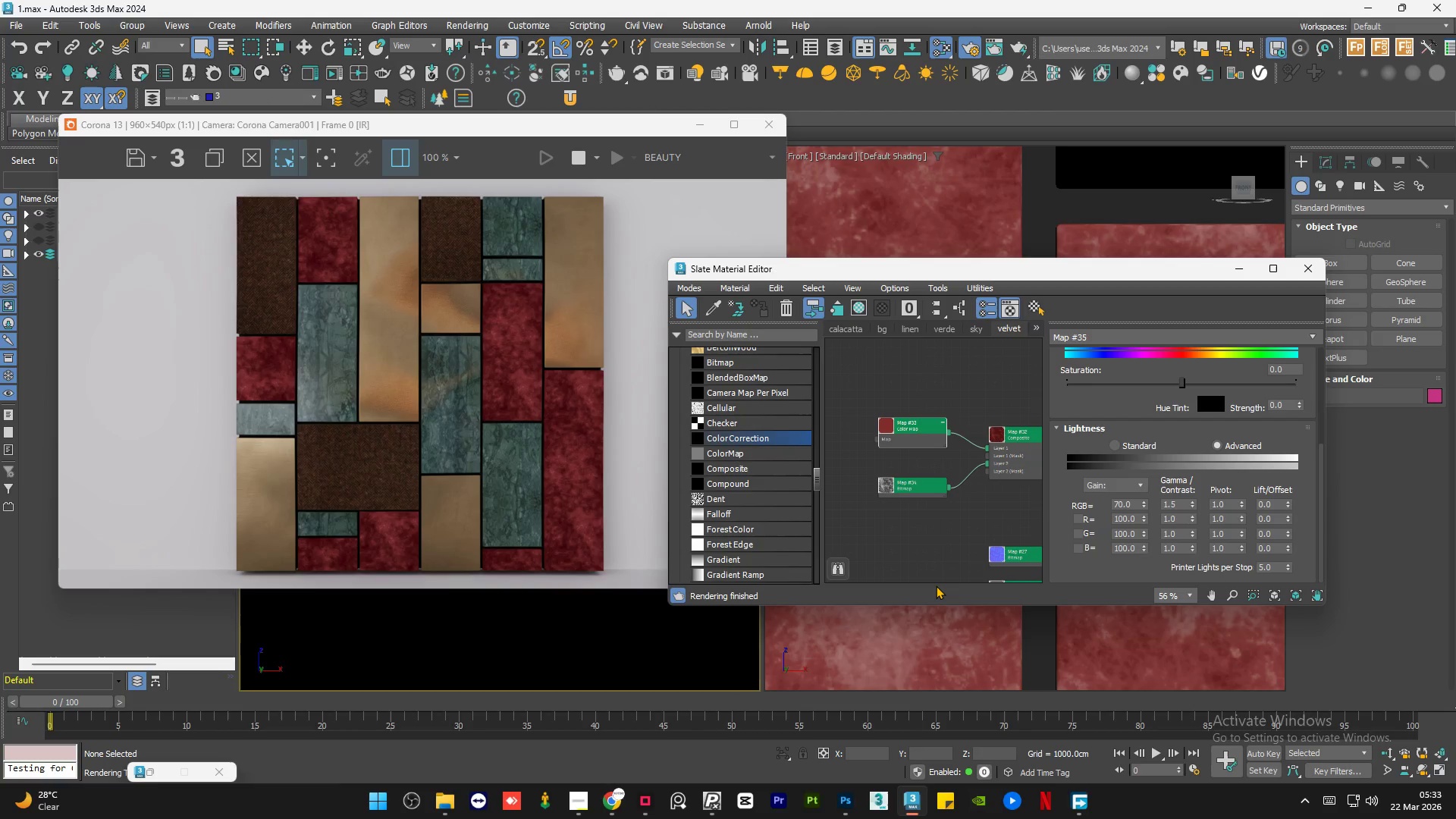 
left_click_drag(start_coordinate=[917, 433], to_coordinate=[918, 413])
 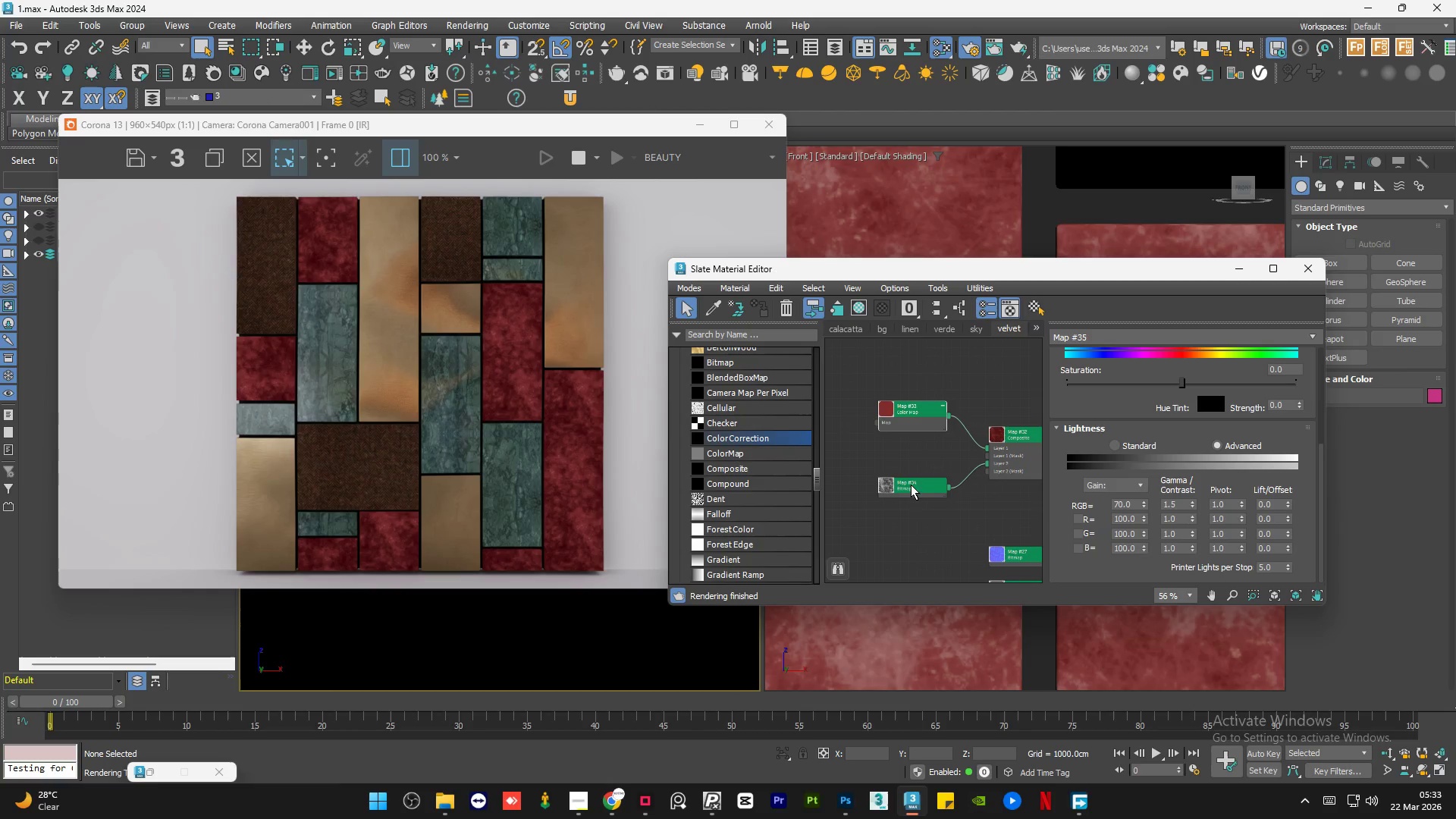 
scroll: coordinate [485, 456], scroll_direction: down, amount: 7.0
 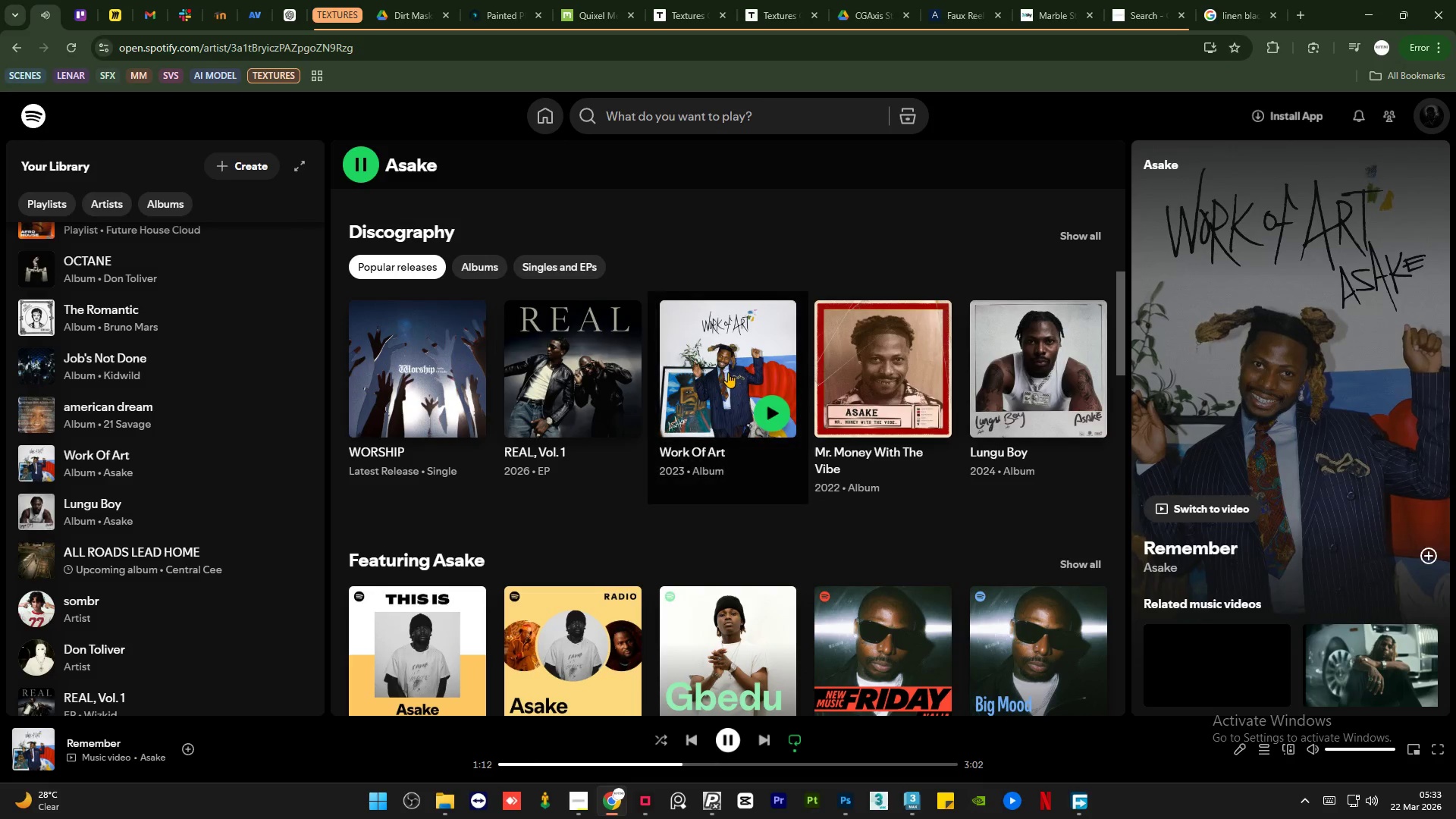 
left_click_drag(start_coordinate=[908, 494], to_coordinate=[908, 459])
 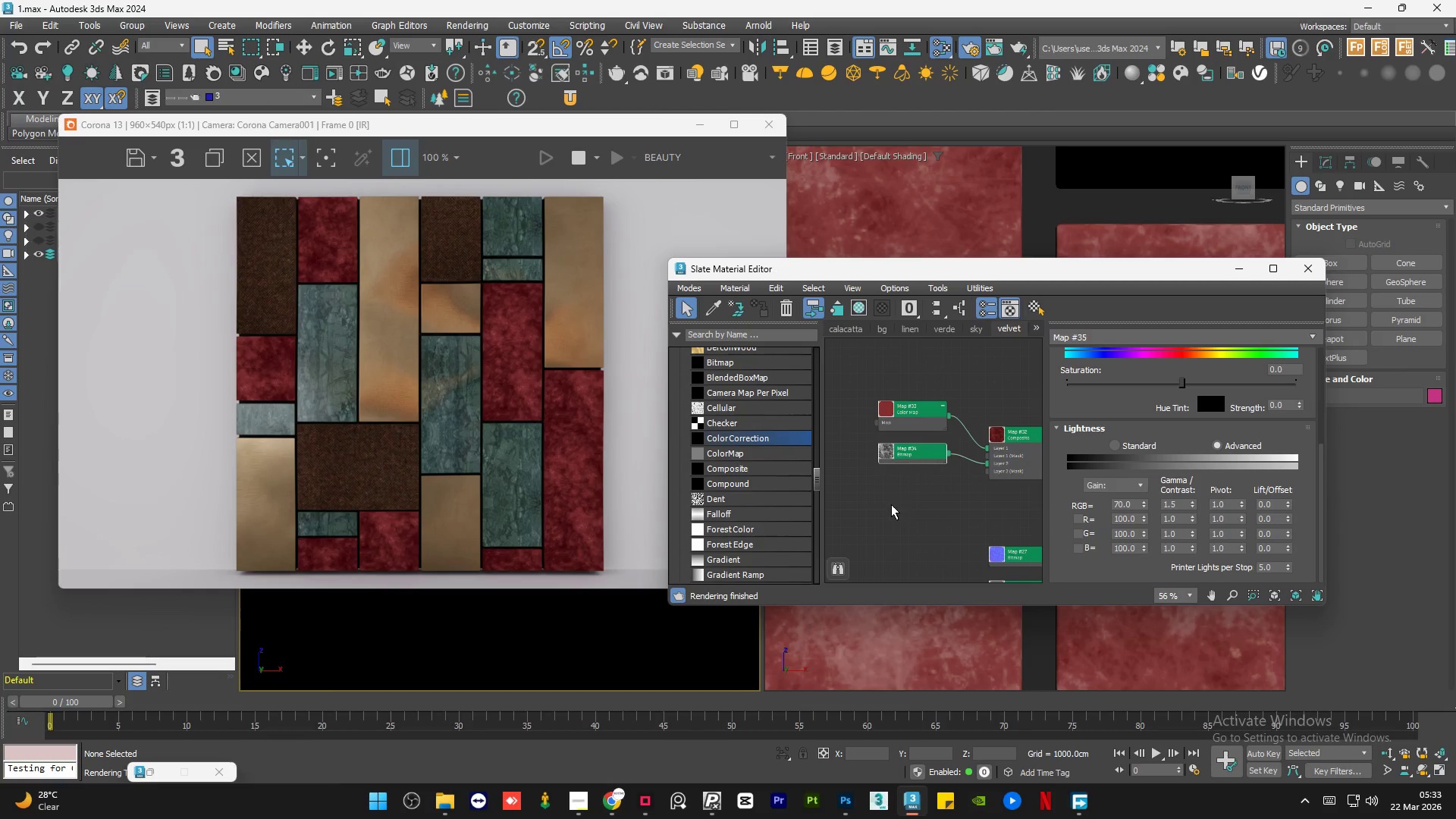 
left_click([891, 504])
 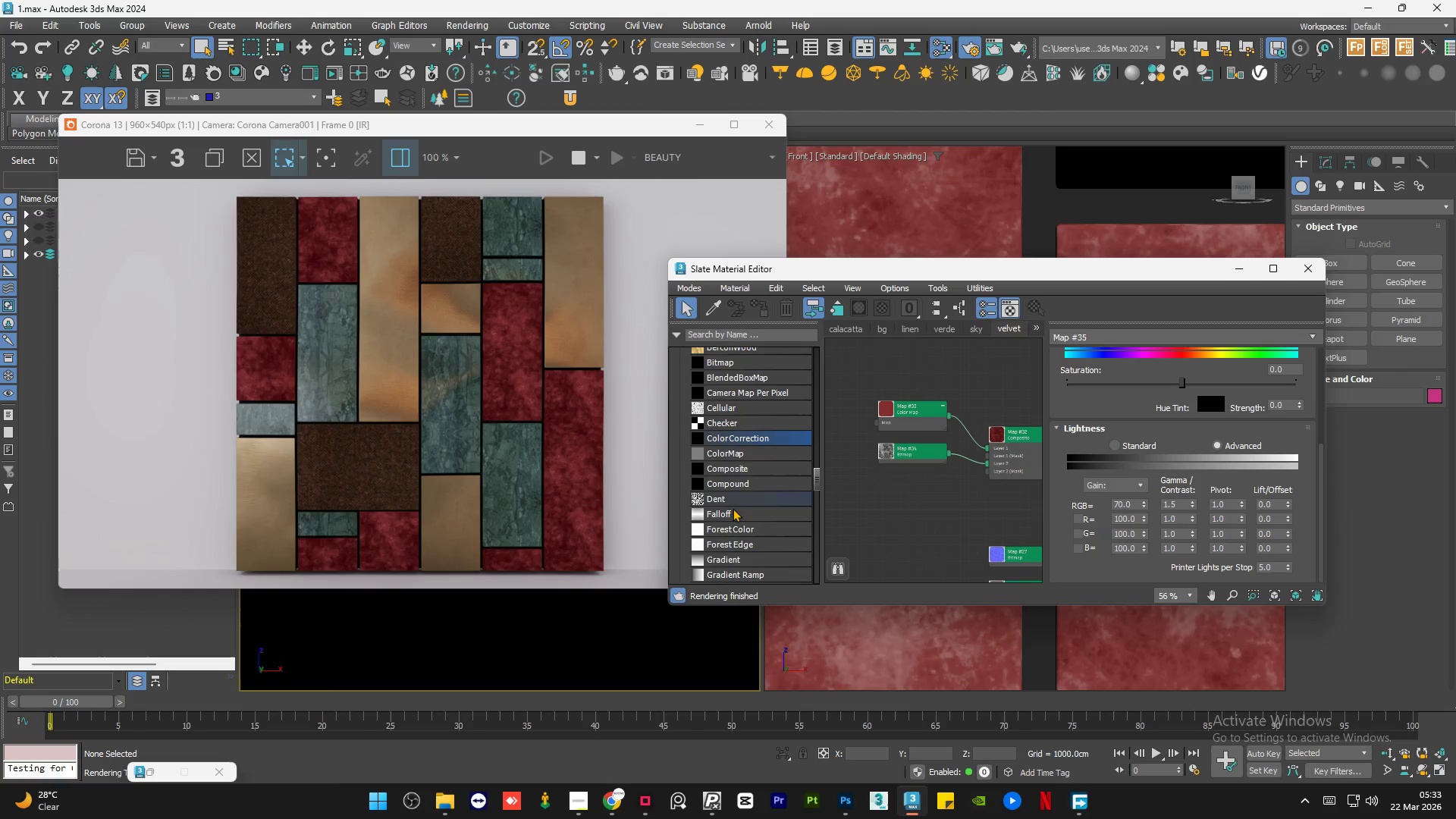 
left_click_drag(start_coordinate=[723, 513], to_coordinate=[915, 483])
 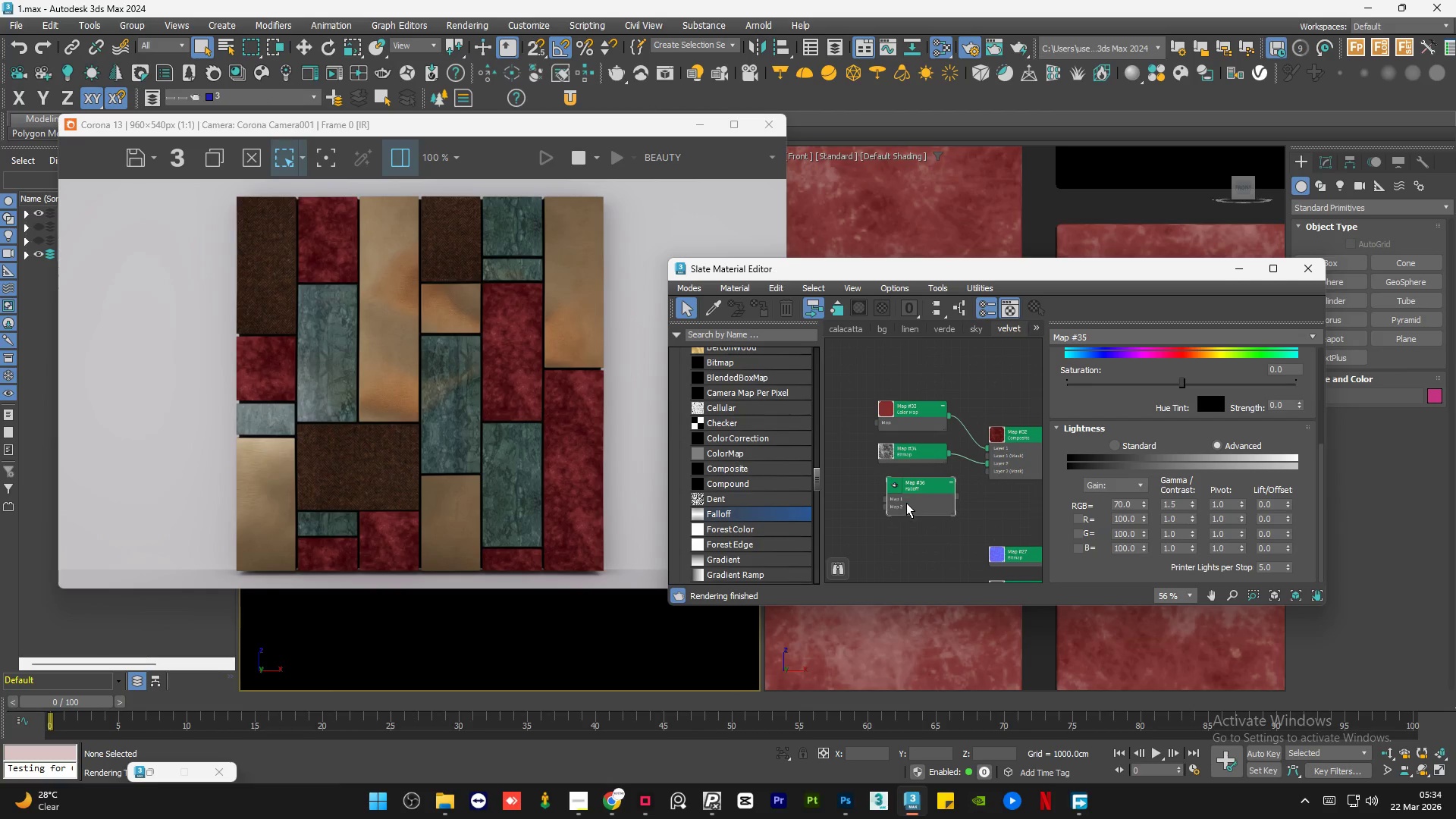 
left_click_drag(start_coordinate=[906, 503], to_coordinate=[896, 503])
 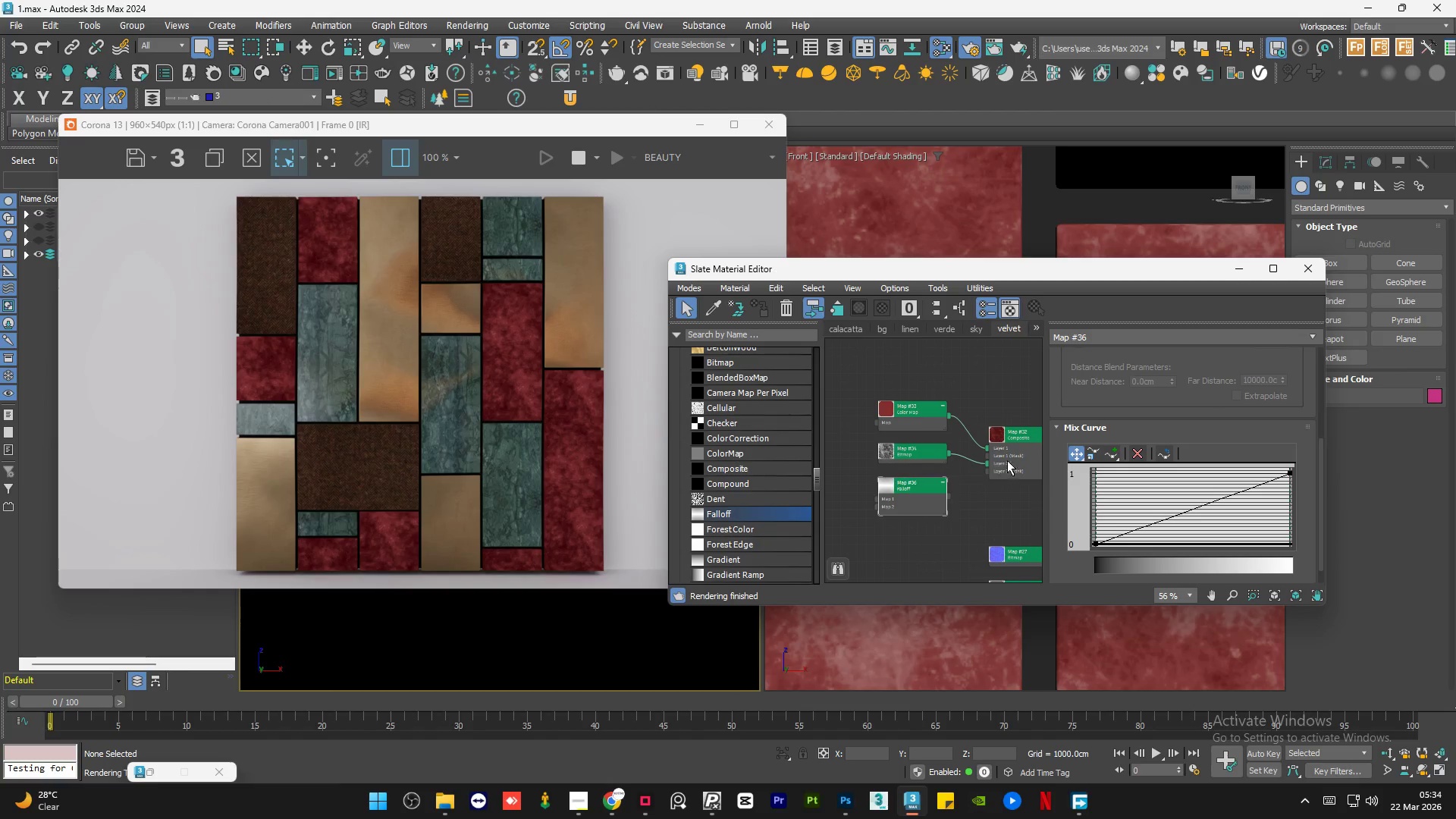 
scroll: coordinate [566, 523], scroll_direction: down, amount: 3.0
 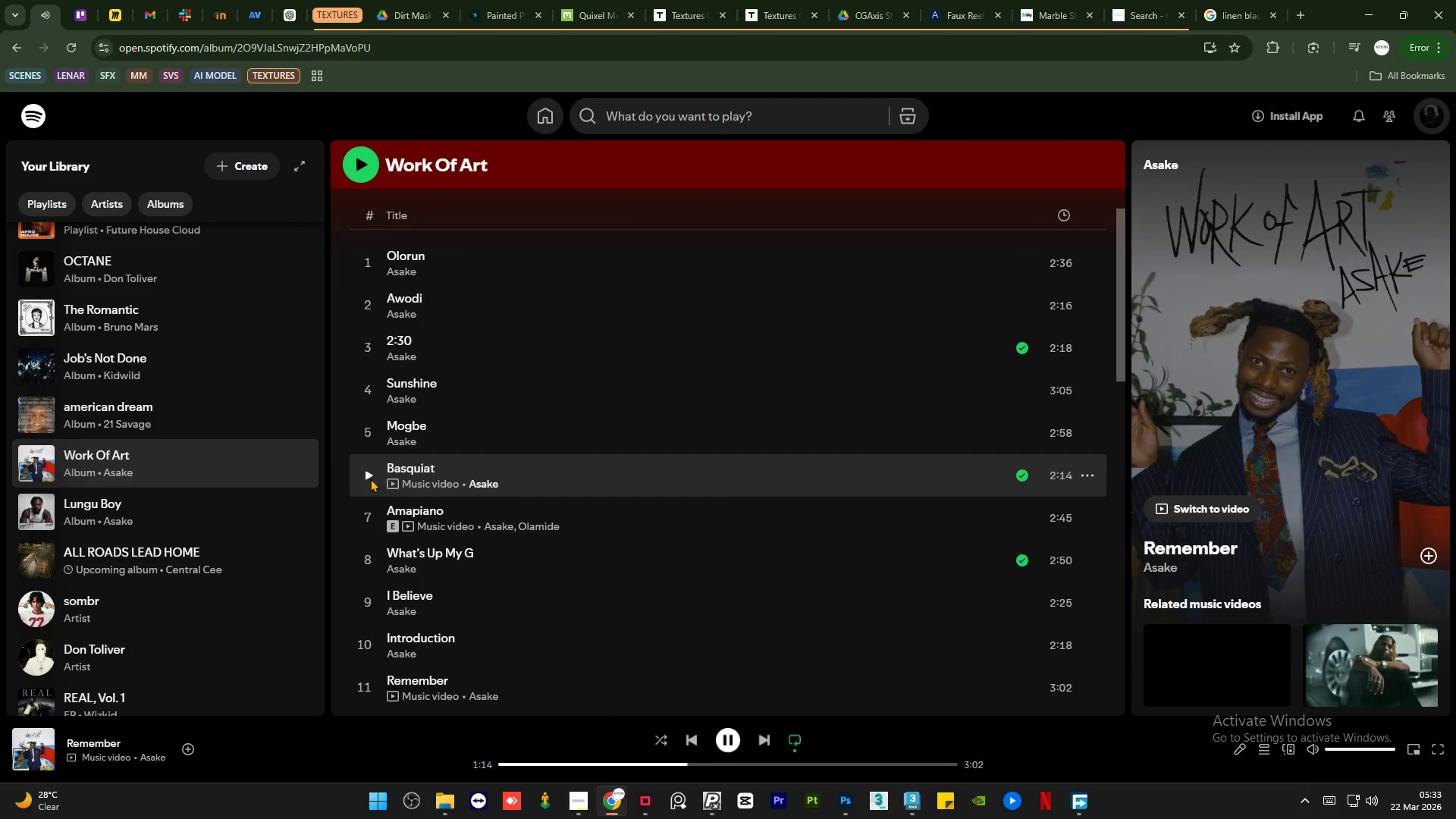 
double_click([1007, 460])
 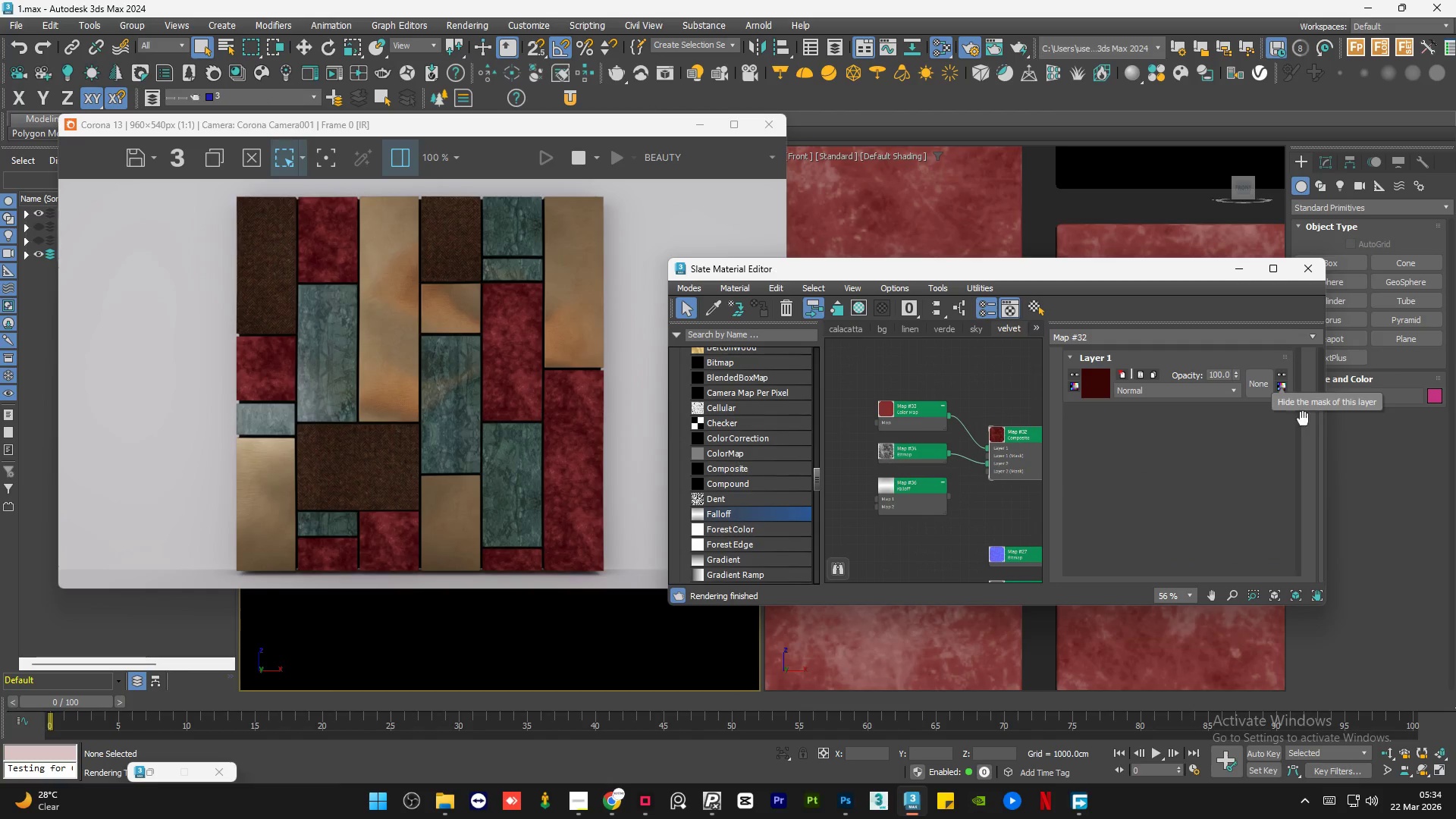 
left_click_drag(start_coordinate=[1319, 441], to_coordinate=[1320, 344])
 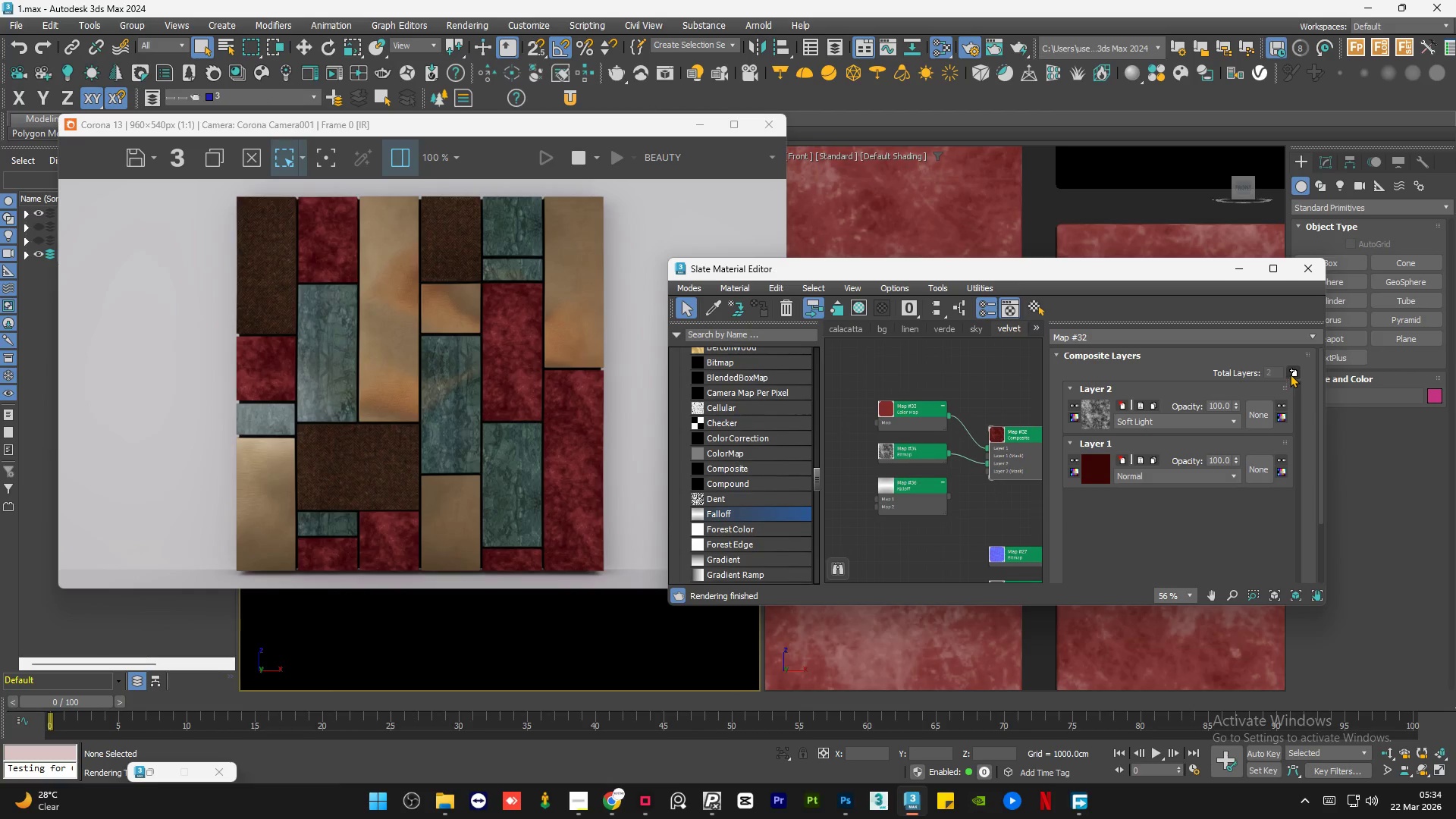 
left_click([1290, 373])
 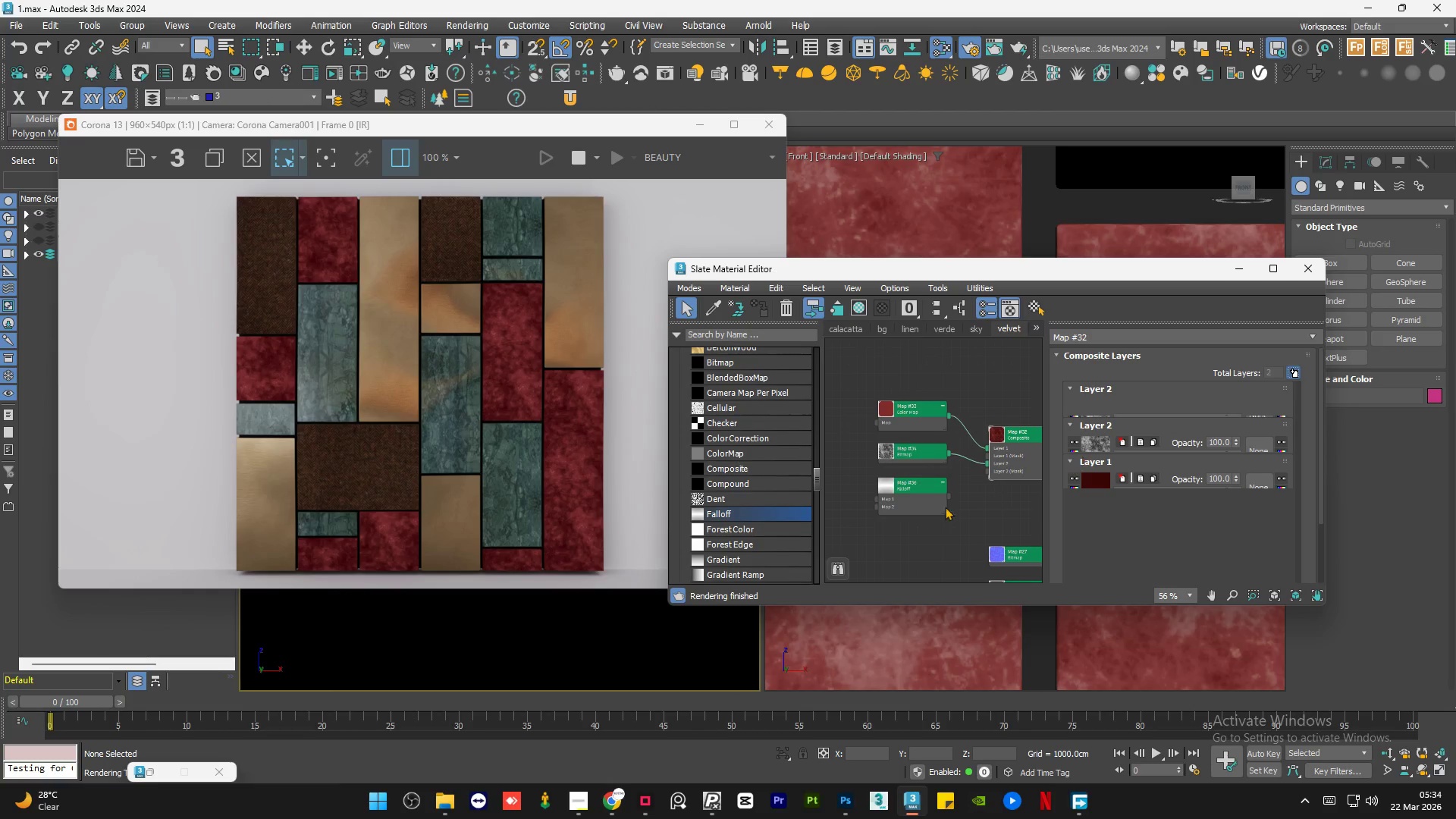 
left_click_drag(start_coordinate=[912, 504], to_coordinate=[998, 466])
 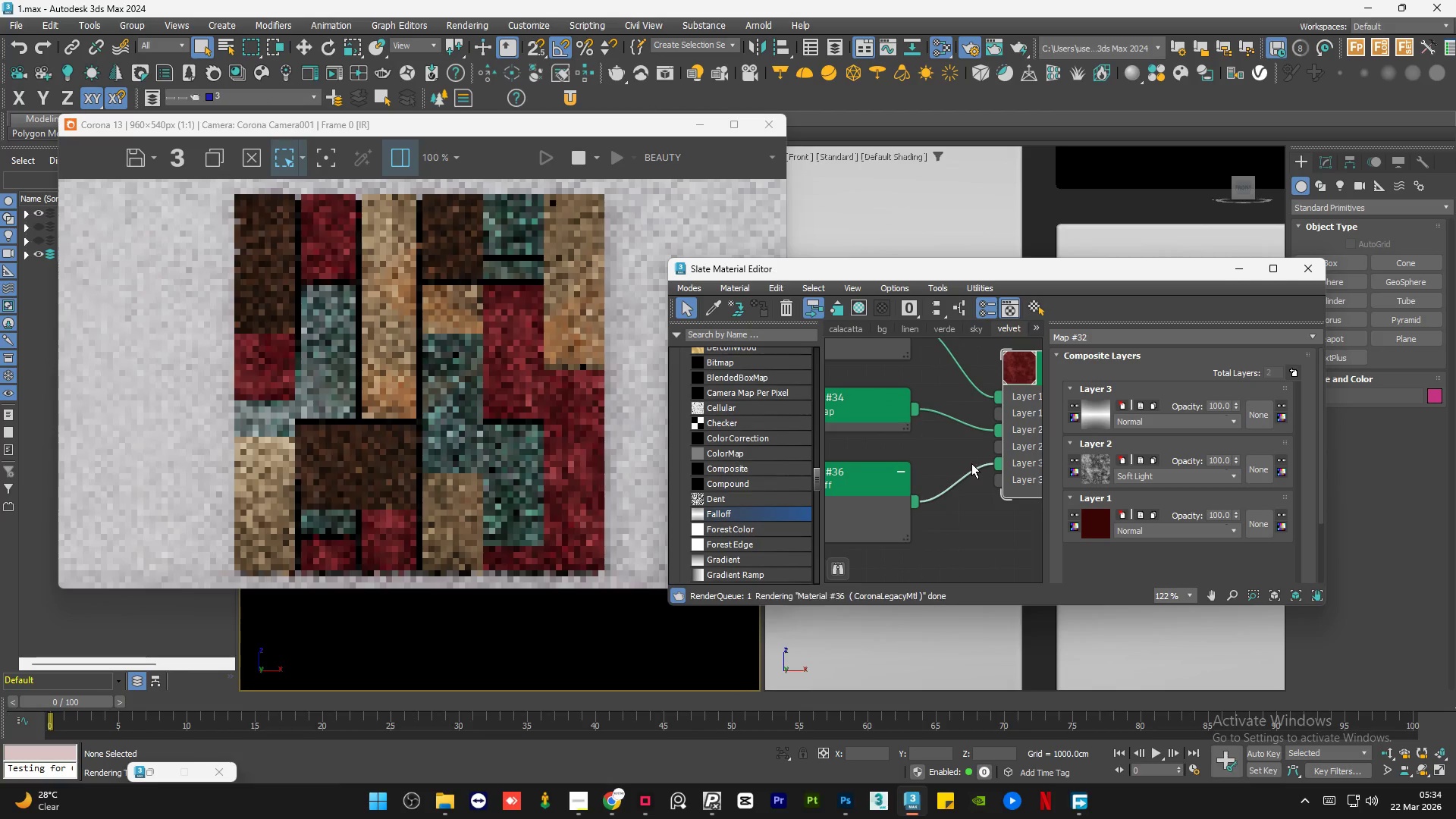 
double_click([1014, 443])
 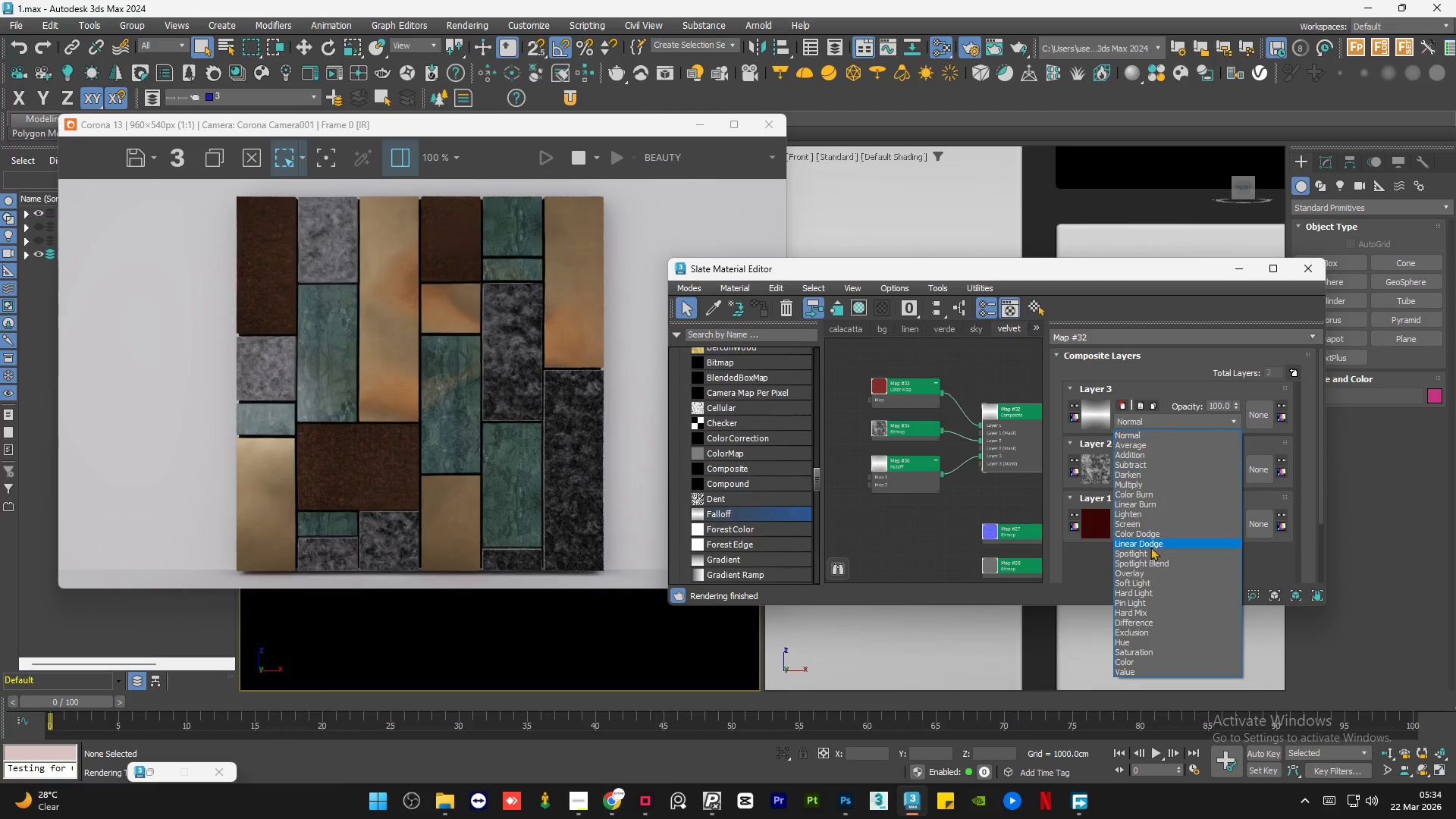 
left_click([1147, 581])
 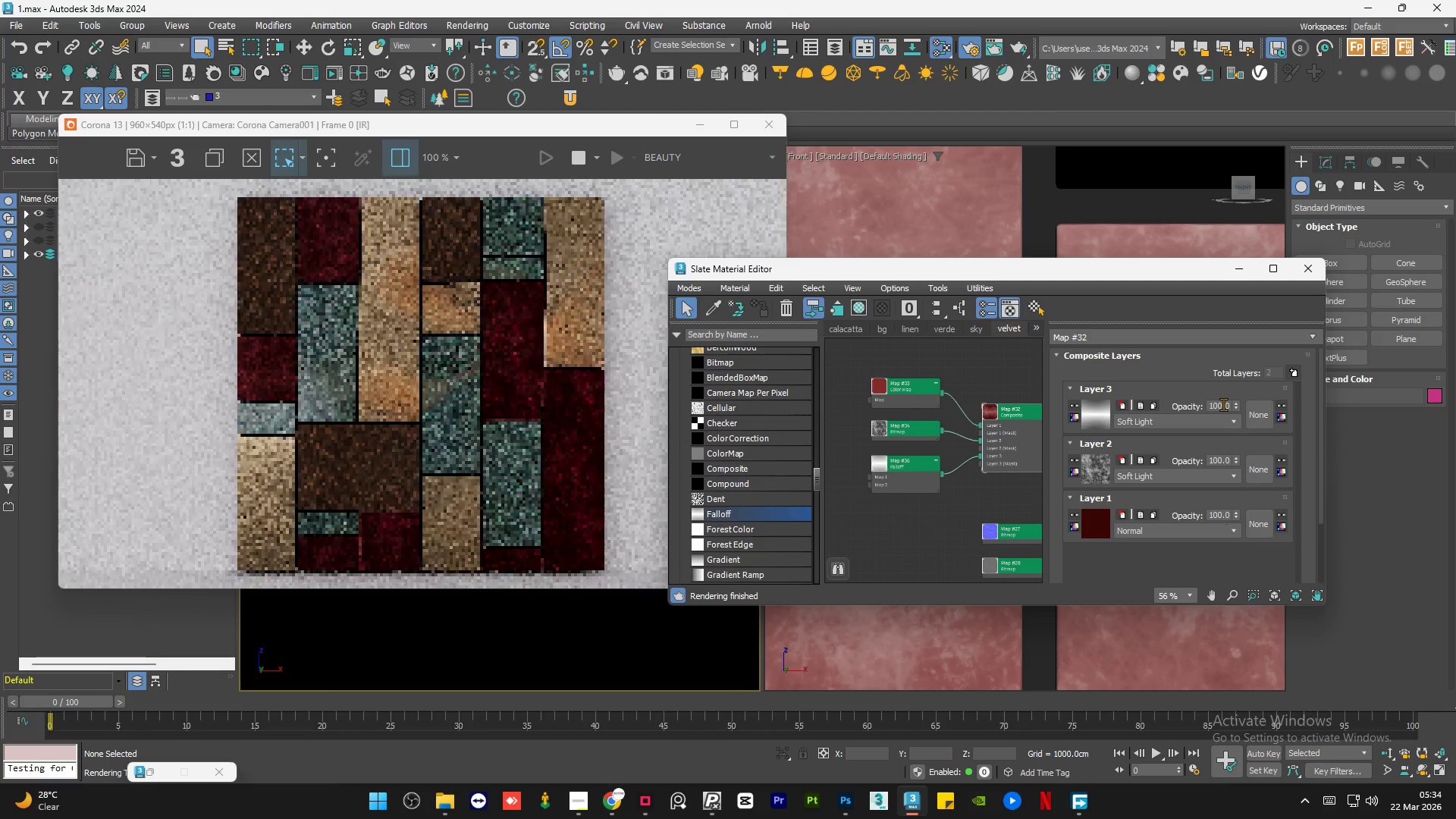 
double_click([1223, 404])
 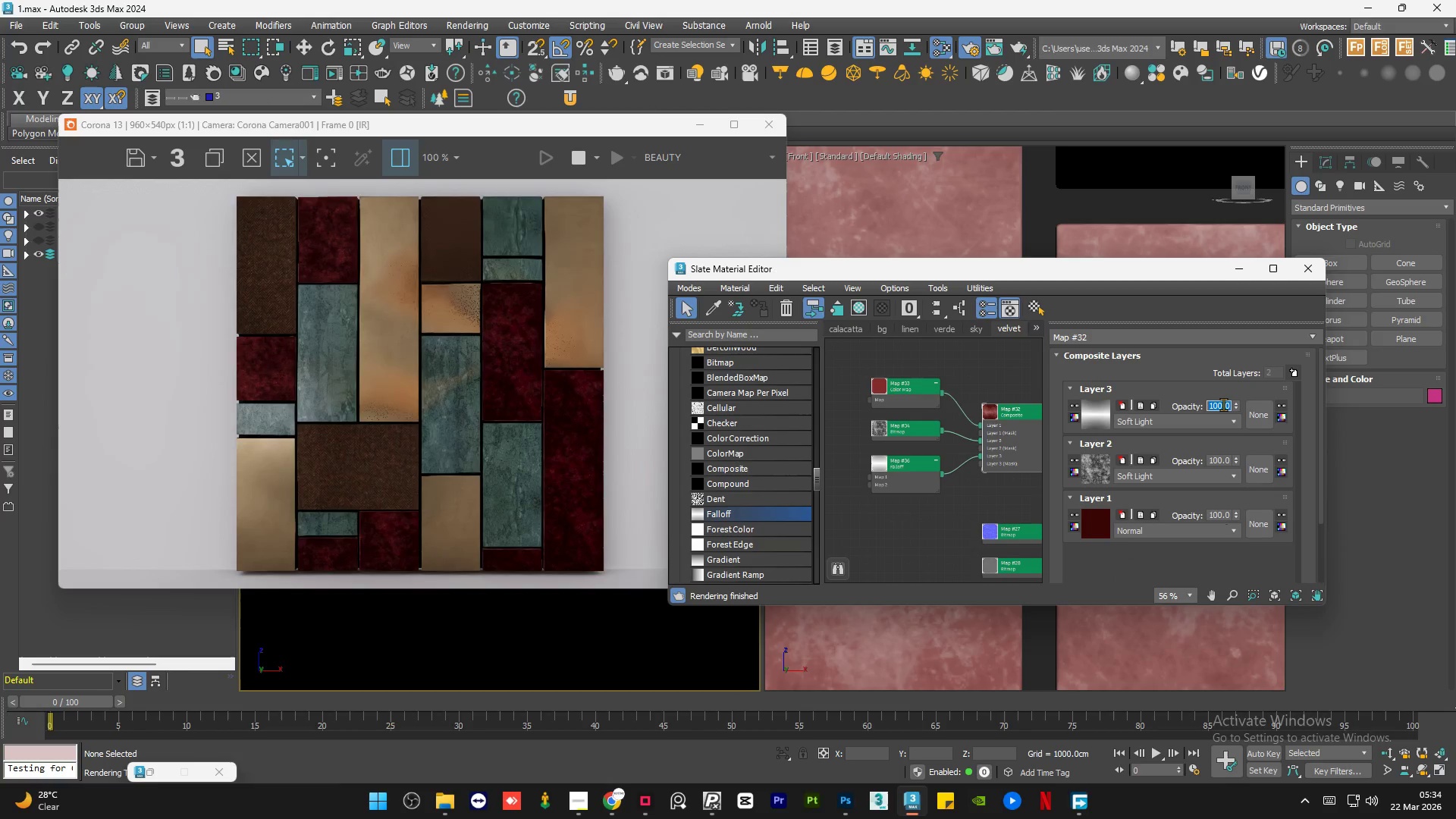 
key(Numpad3)
 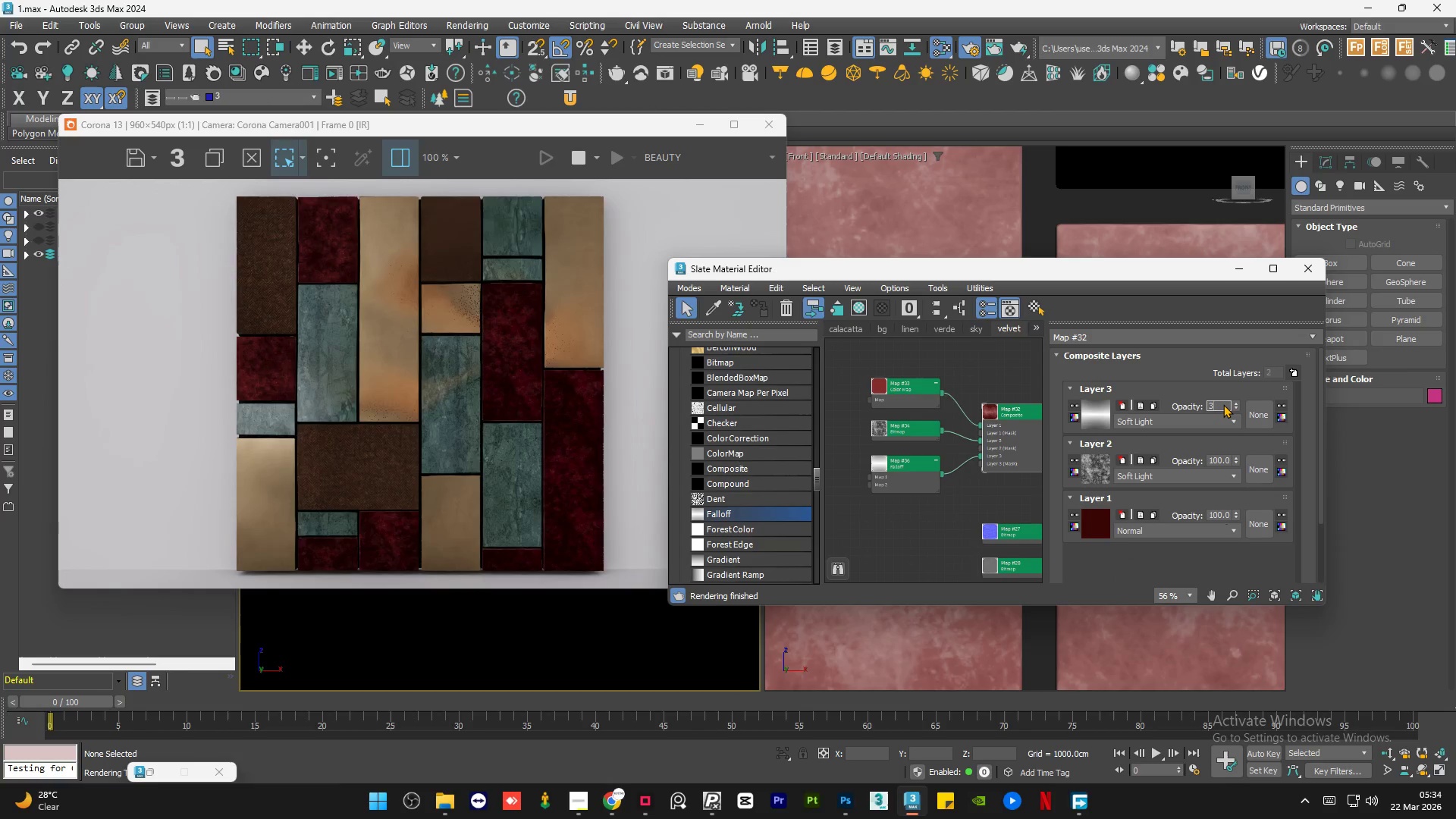 
key(Numpad0)
 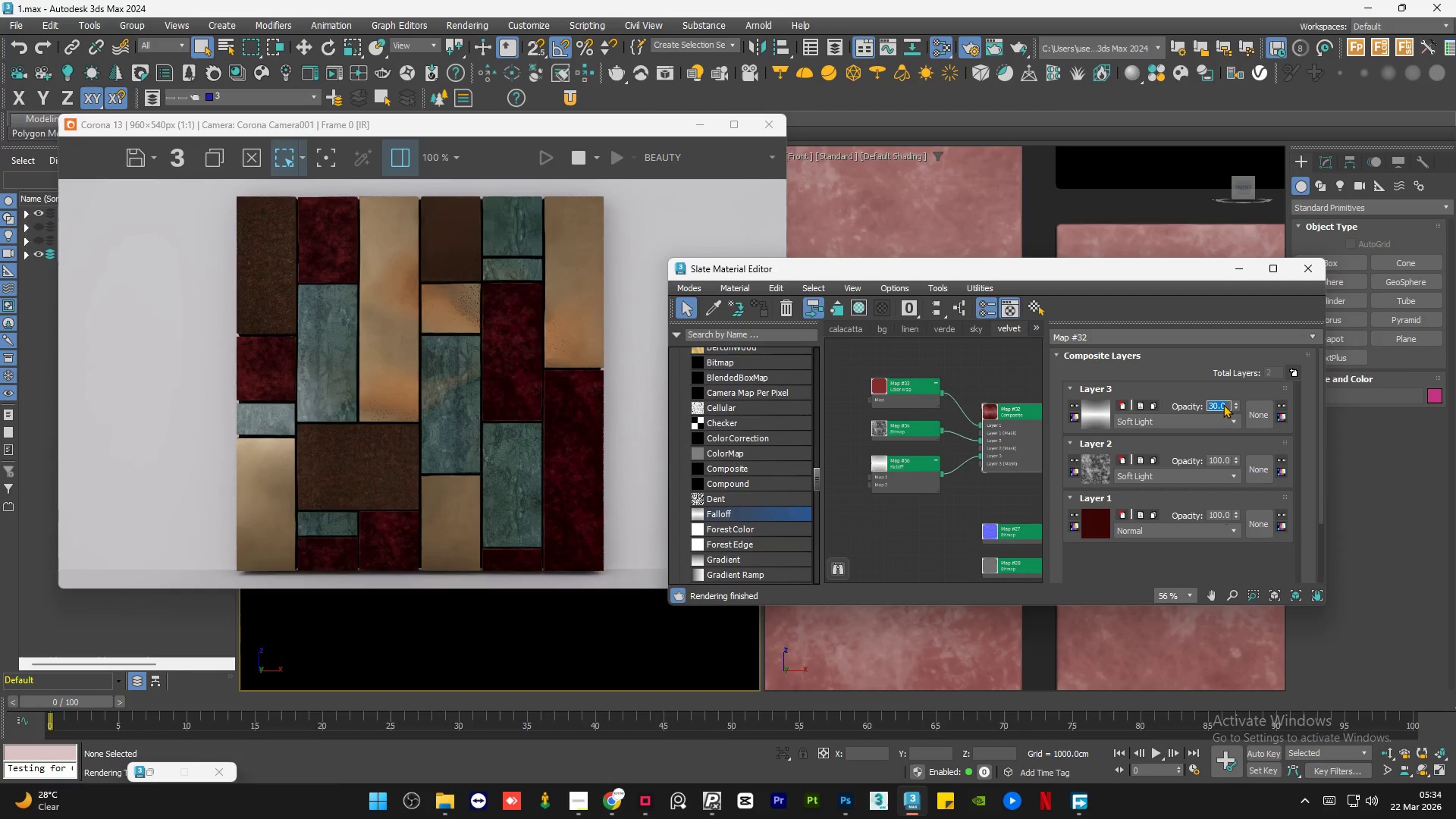 
key(NumpadEnter)
 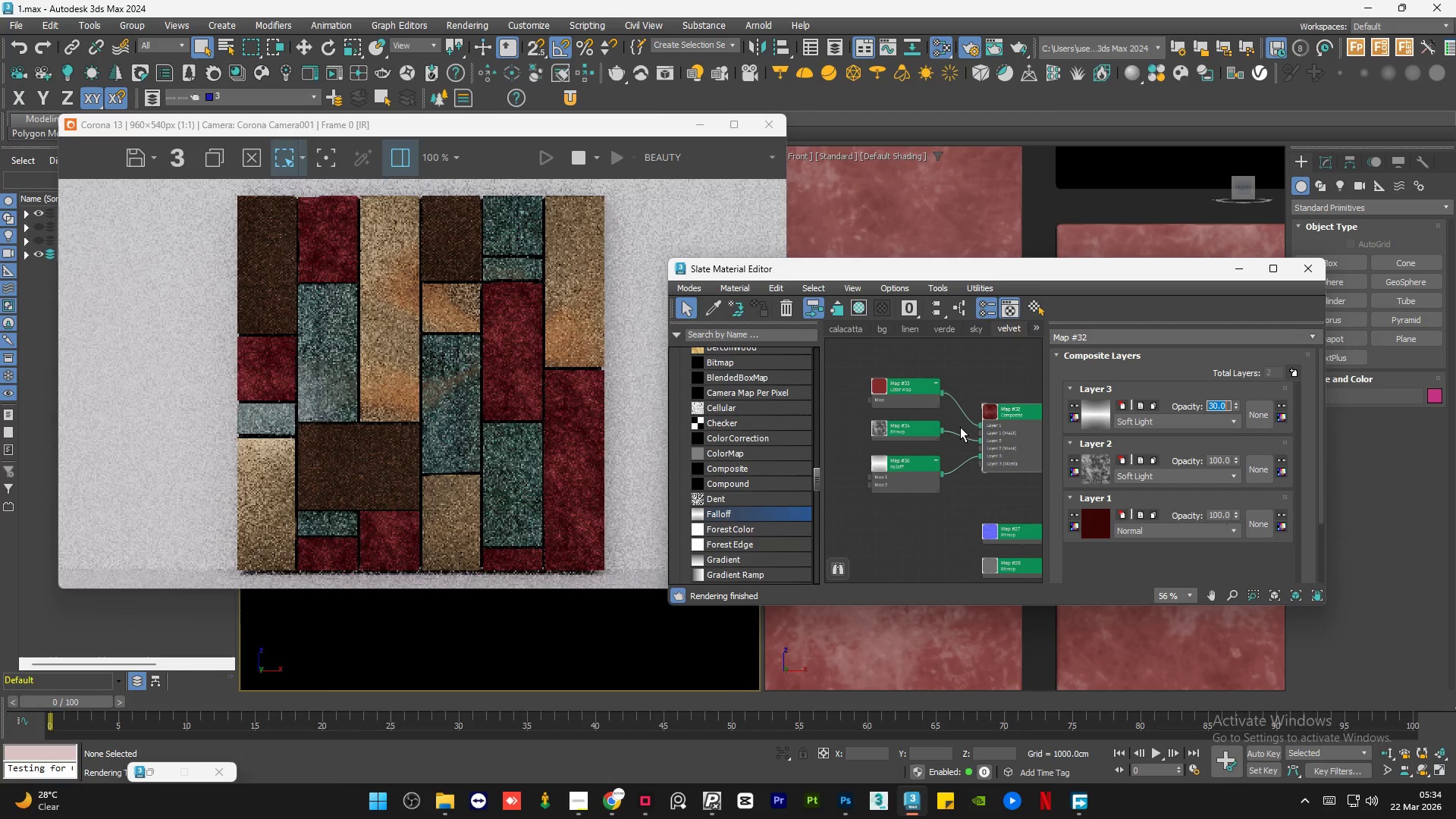 
hold_key(key=ShiftLeft, duration=1.22)
left_click_drag(start_coordinate=[901, 469], to_coordinate=[900, 516])
 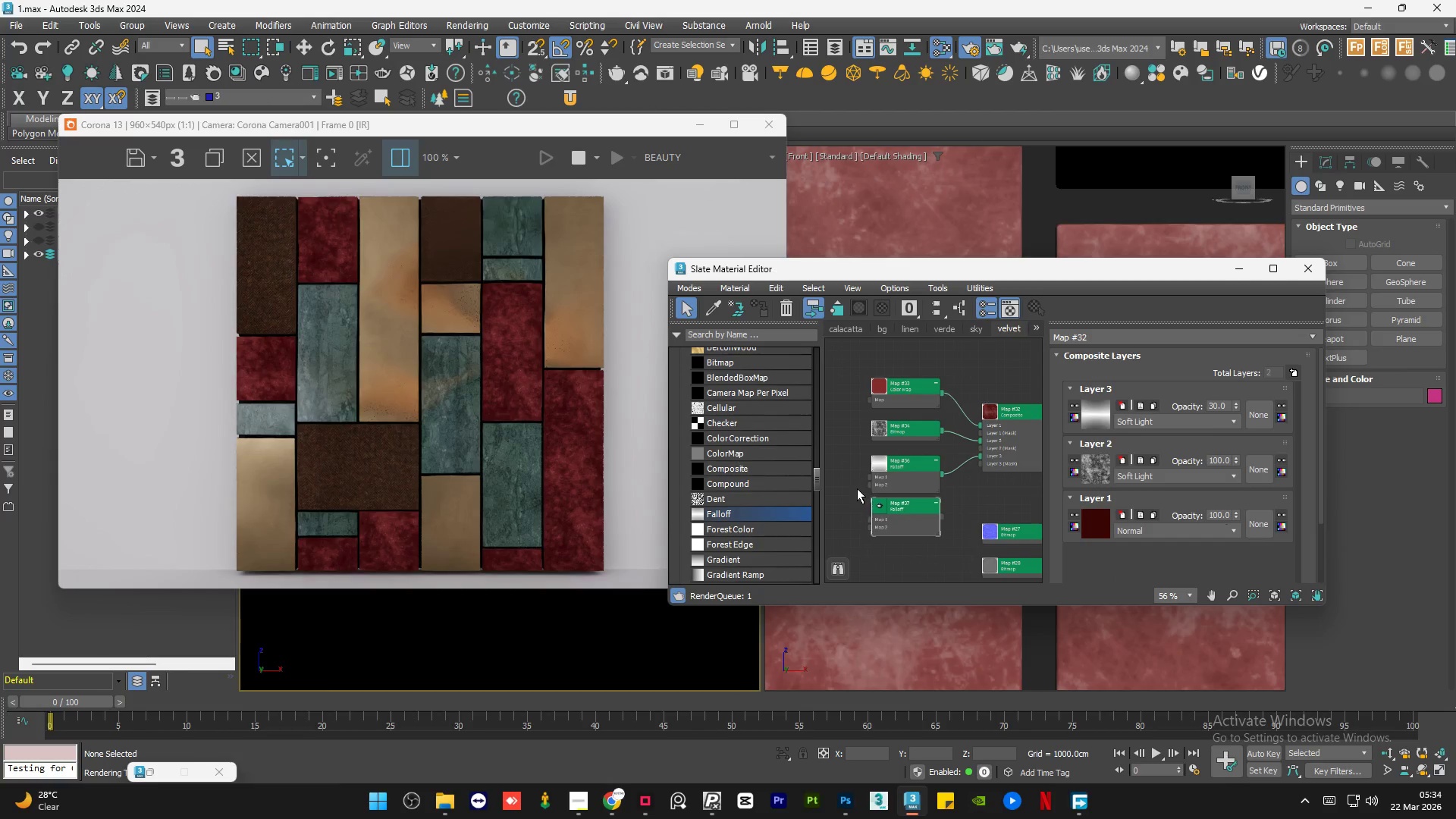 
left_click([854, 486])
 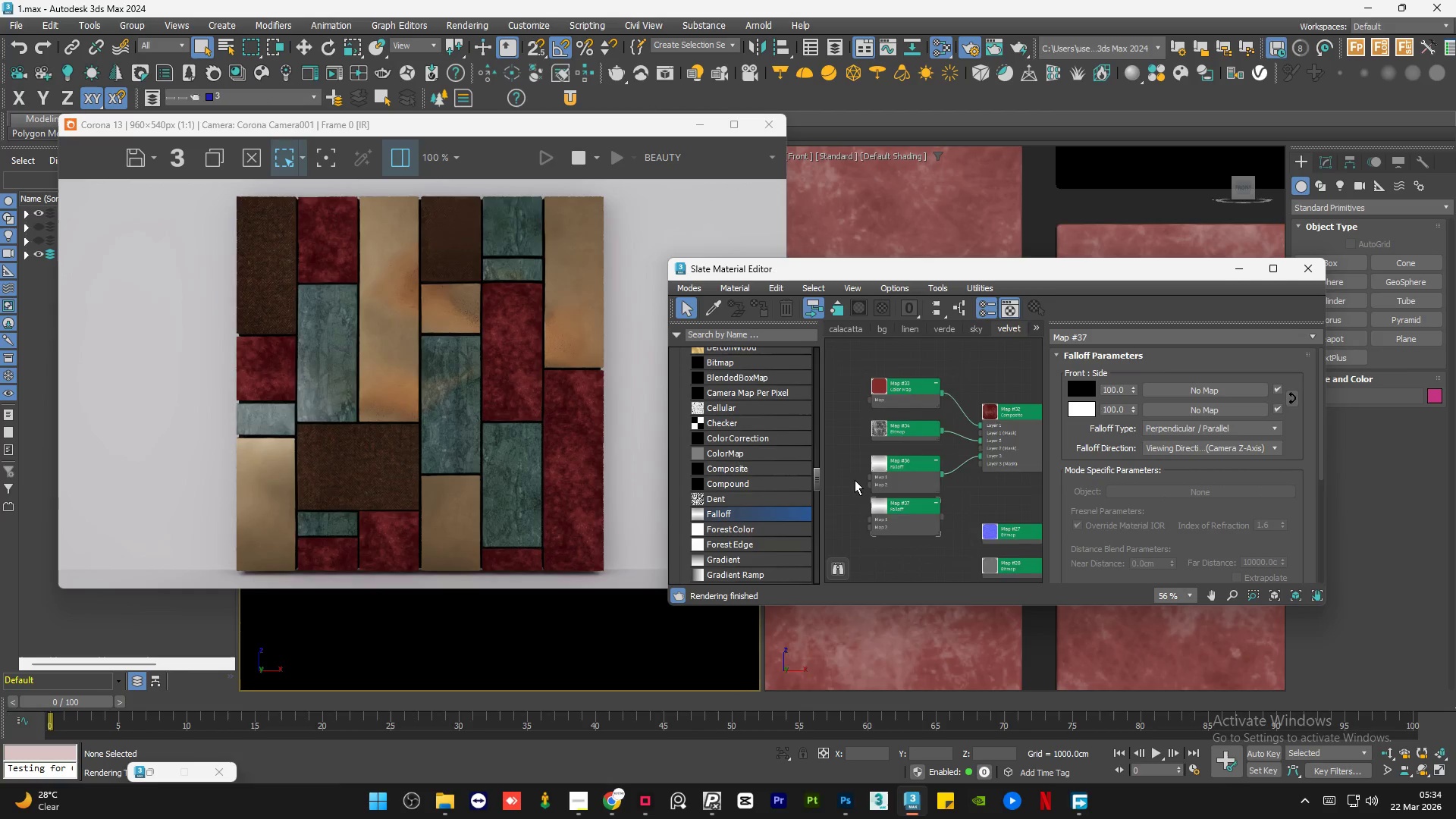 
double_click([956, 444])
 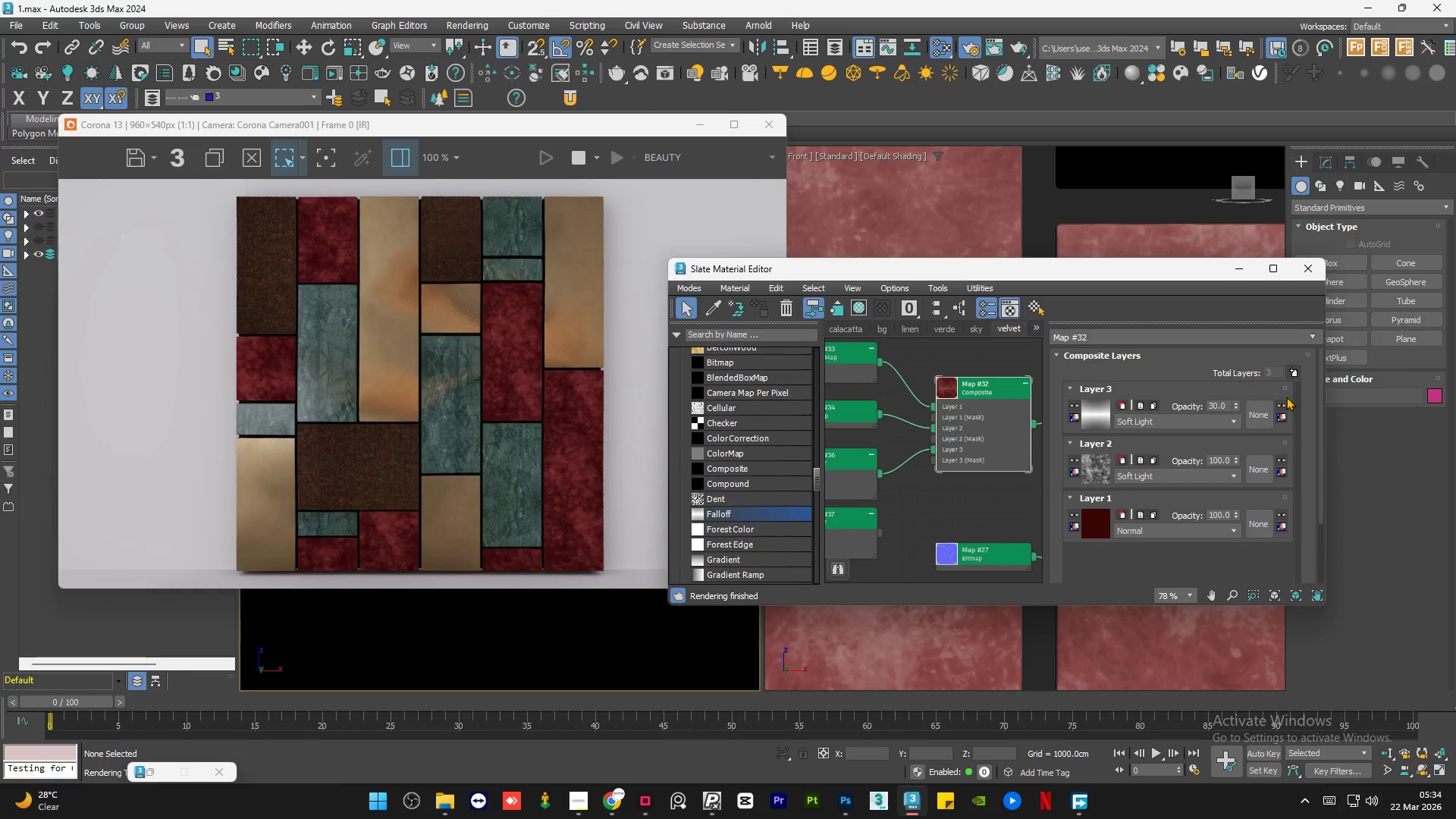 
scroll: coordinate [958, 492], scroll_direction: up, amount: 8.0
 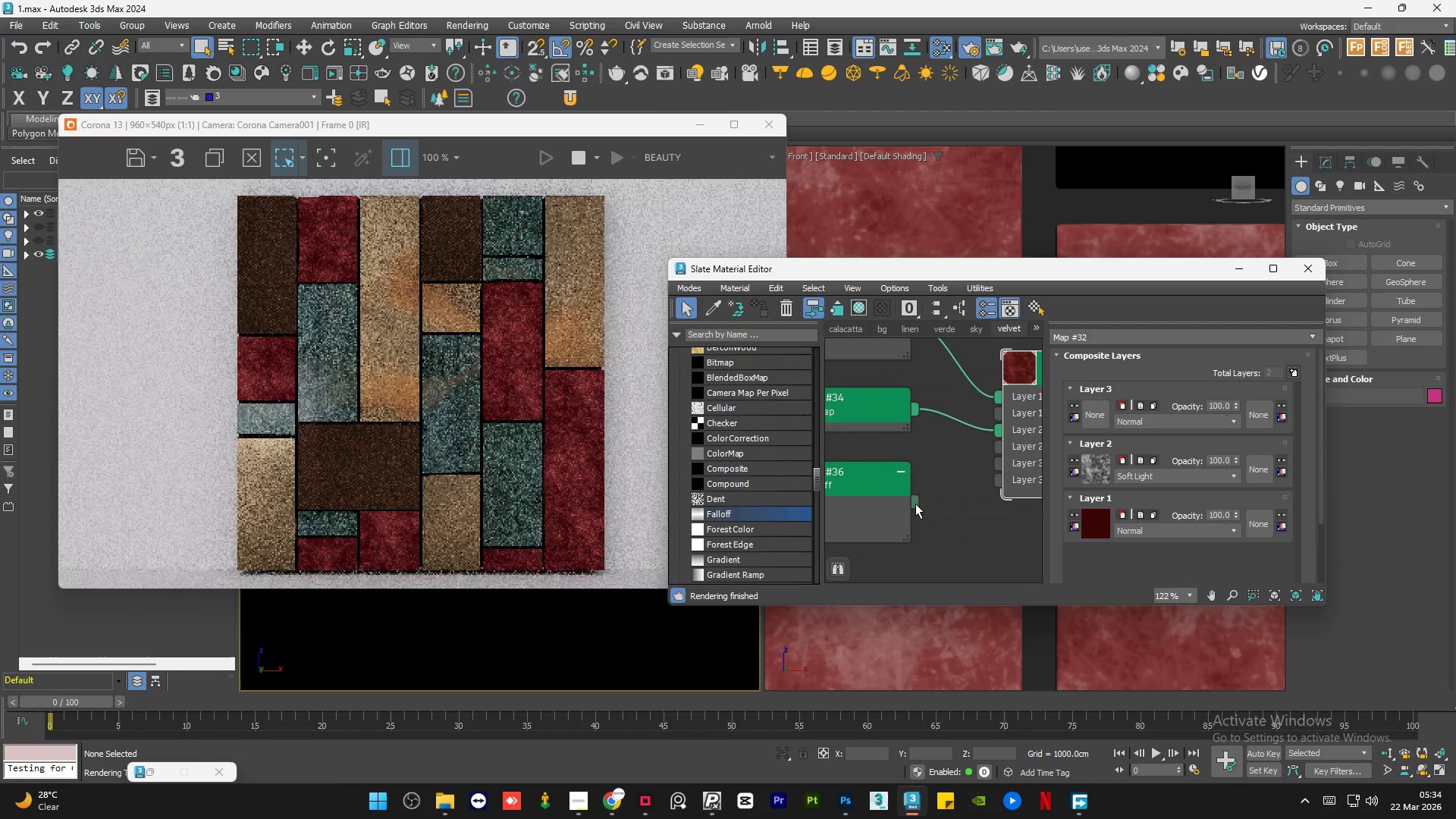 
left_click([1293, 373])
 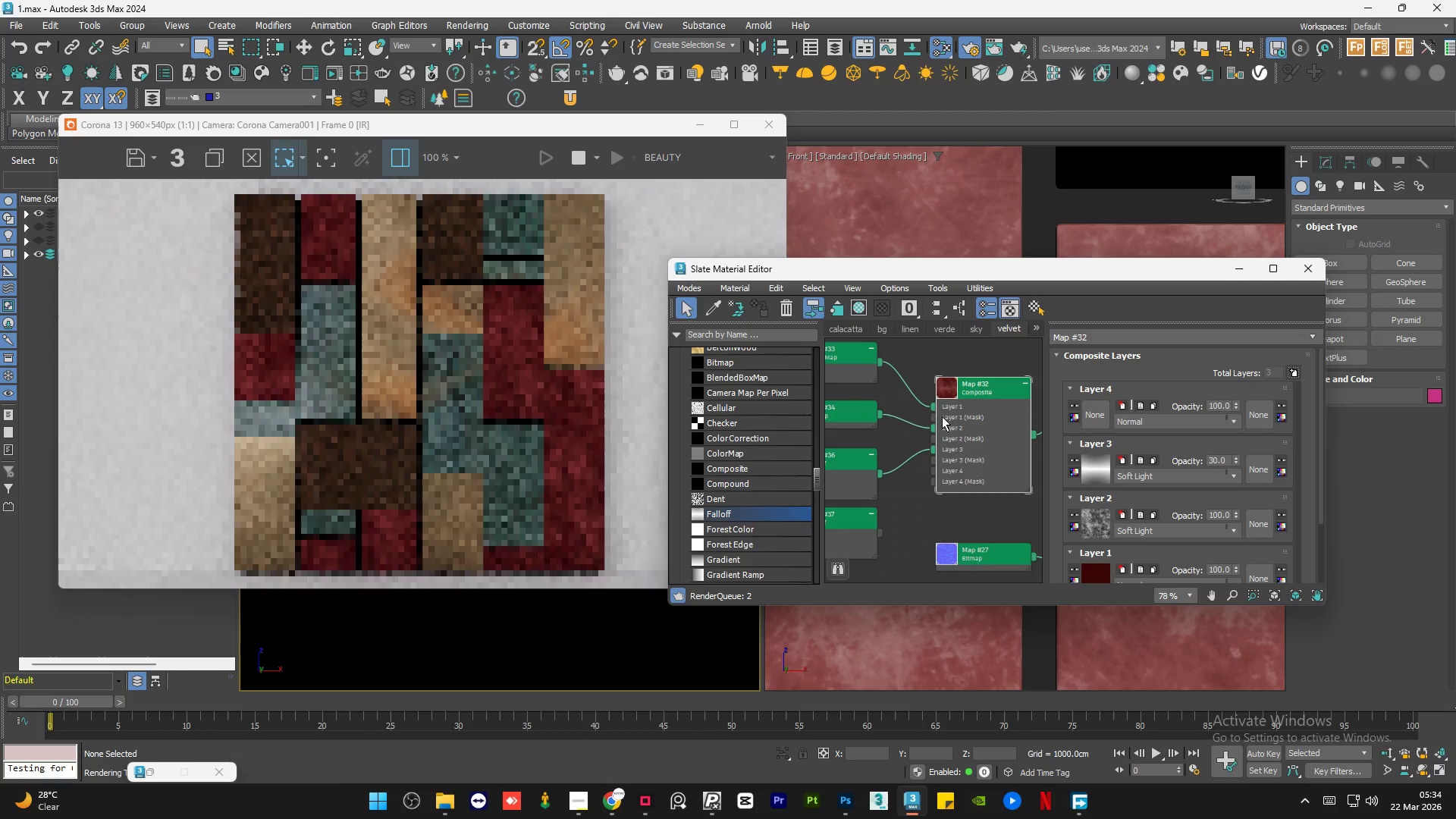 
scroll: coordinate [950, 427], scroll_direction: down, amount: 6.0
 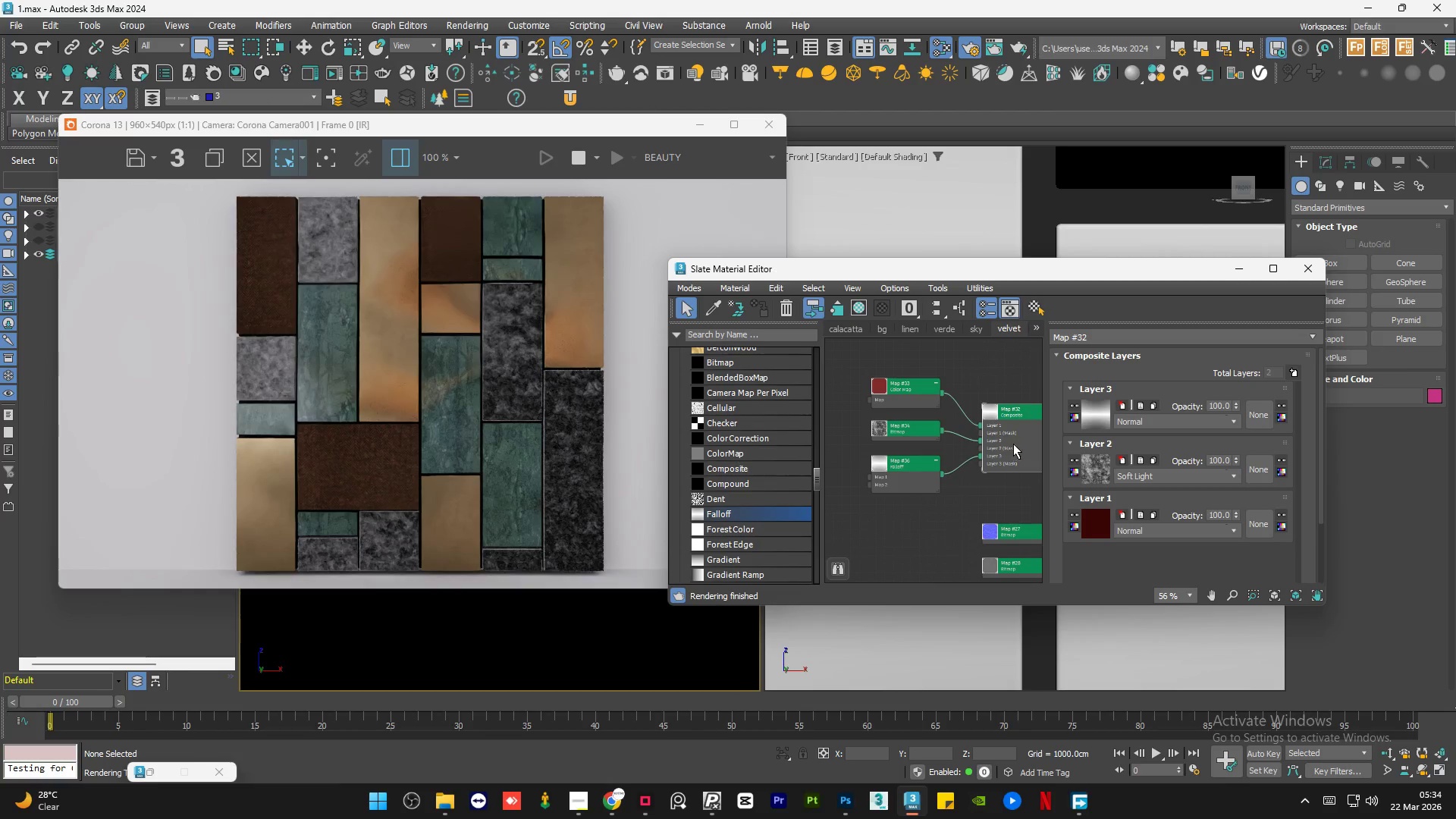 
left_click([909, 390])
 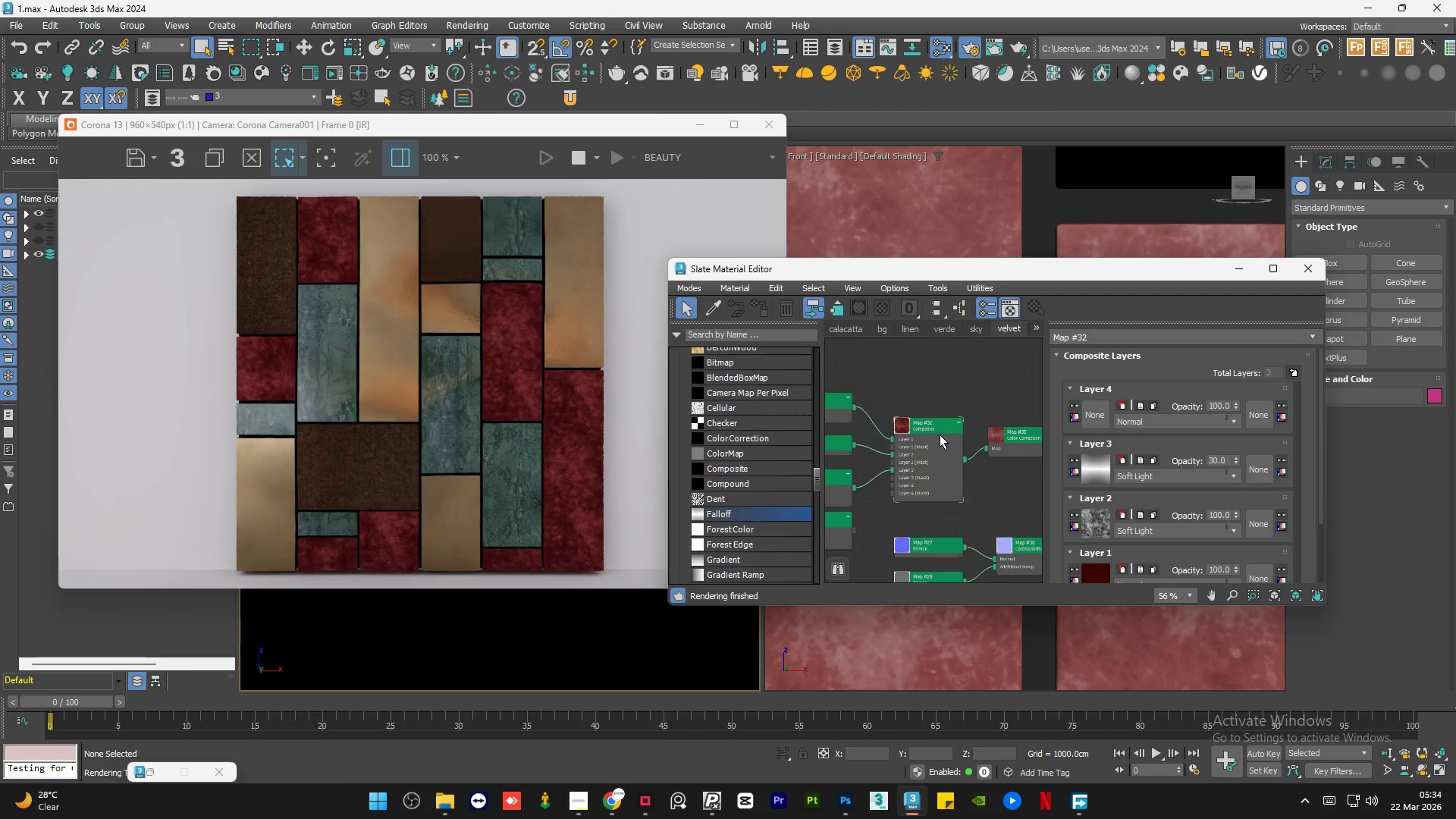 
left_click_drag(start_coordinate=[893, 529], to_coordinate=[964, 449])
 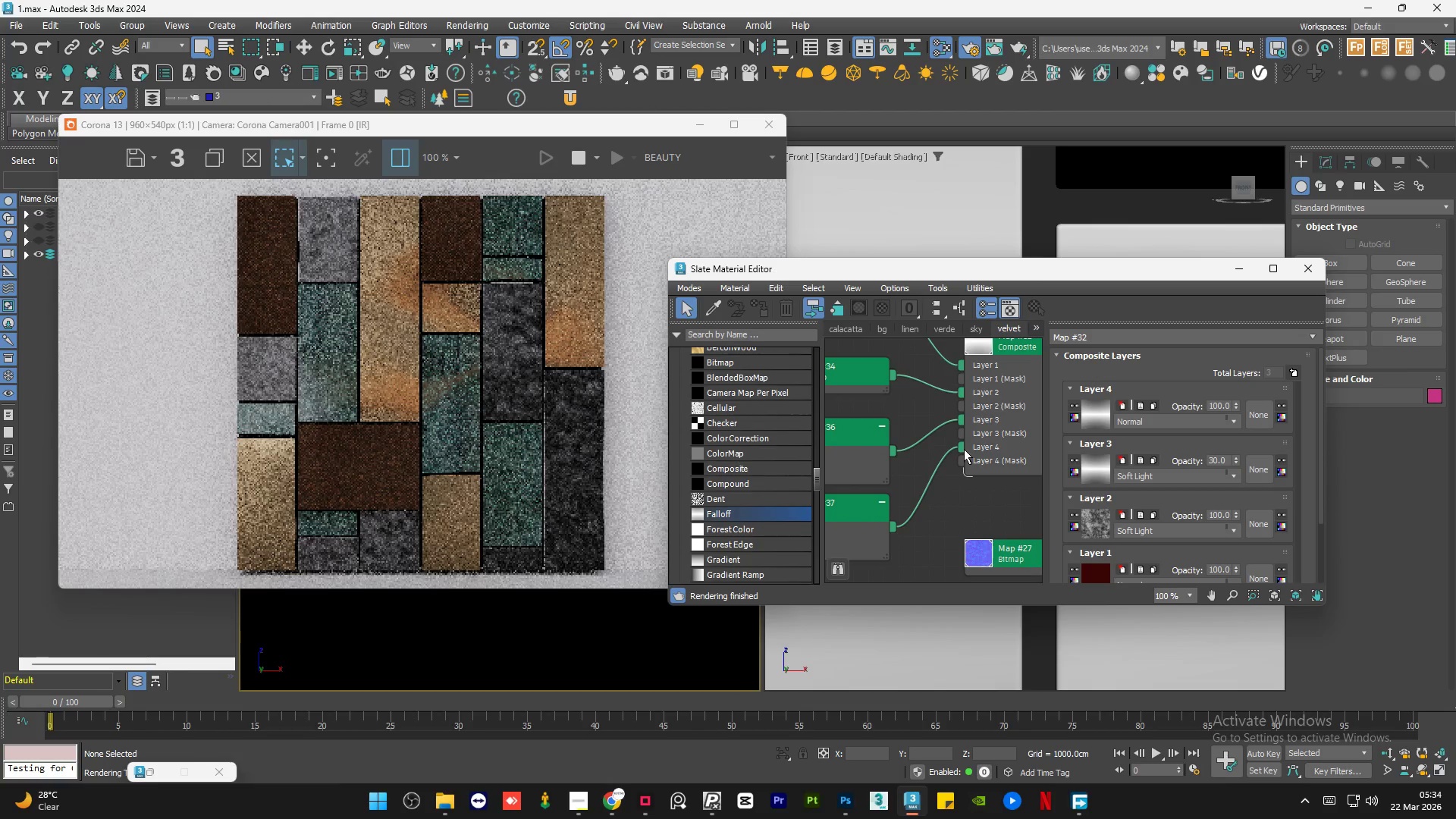 
double_click([889, 489])
 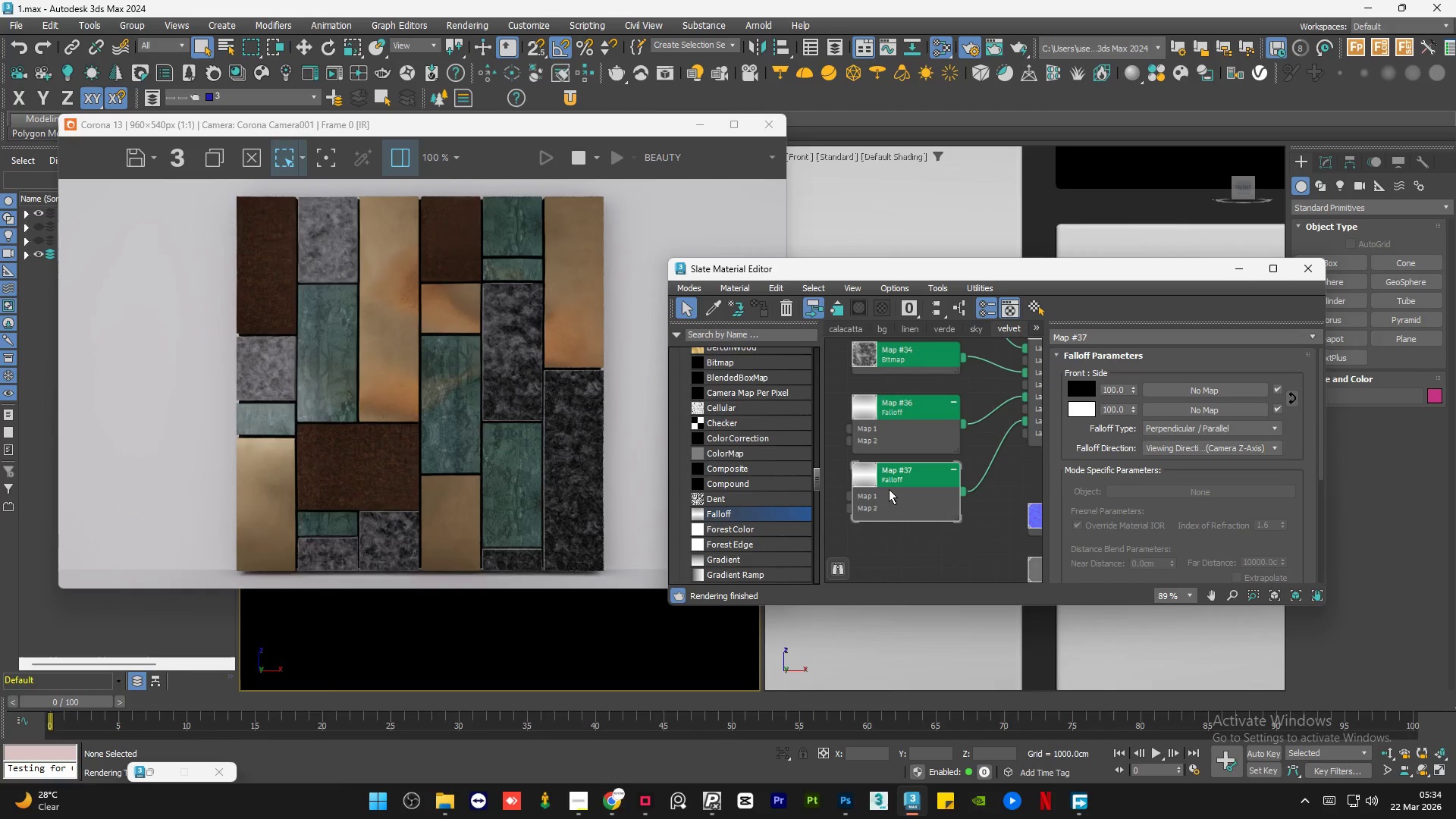 
left_click([889, 489])
 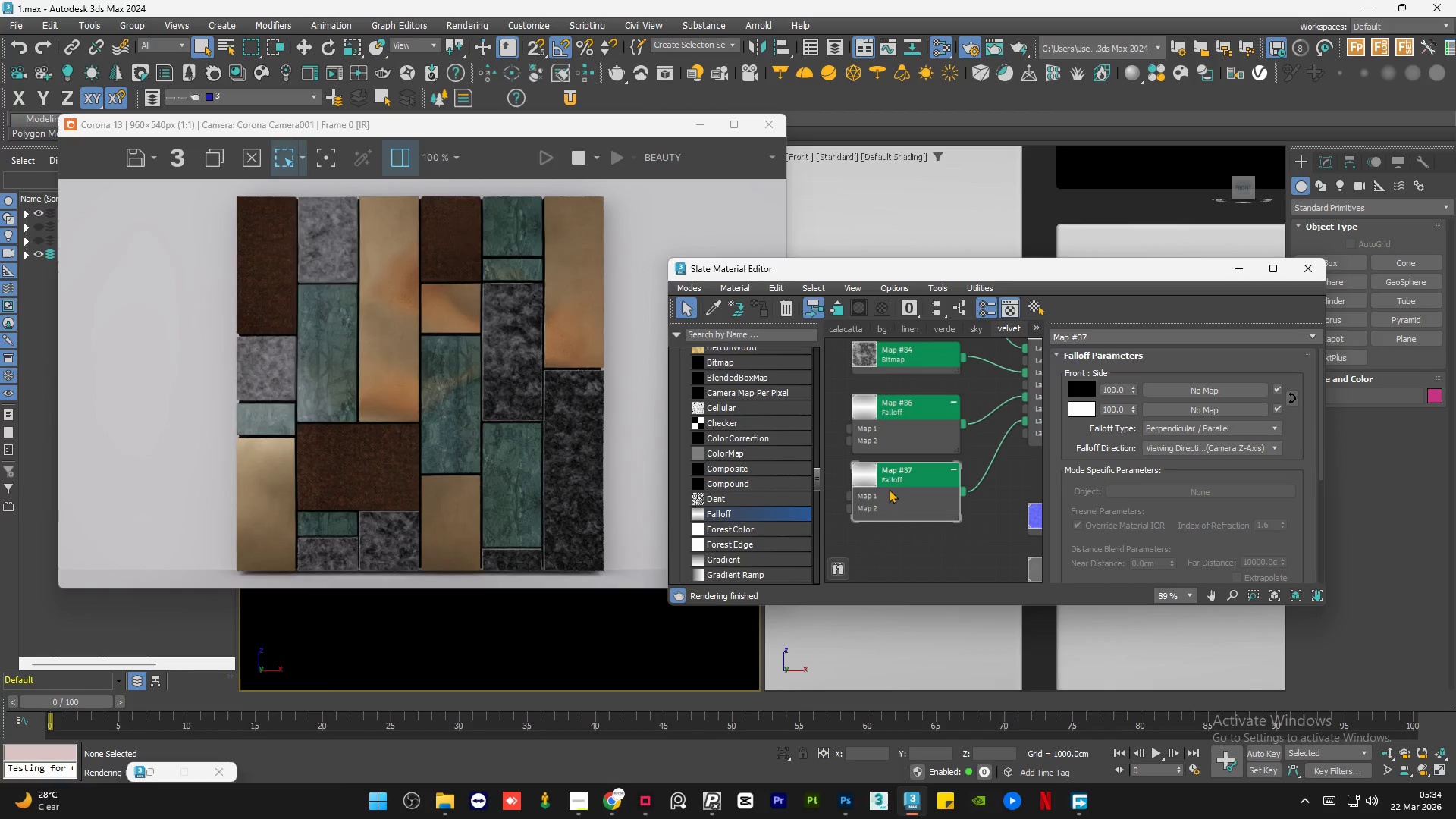 
double_click([889, 489])
 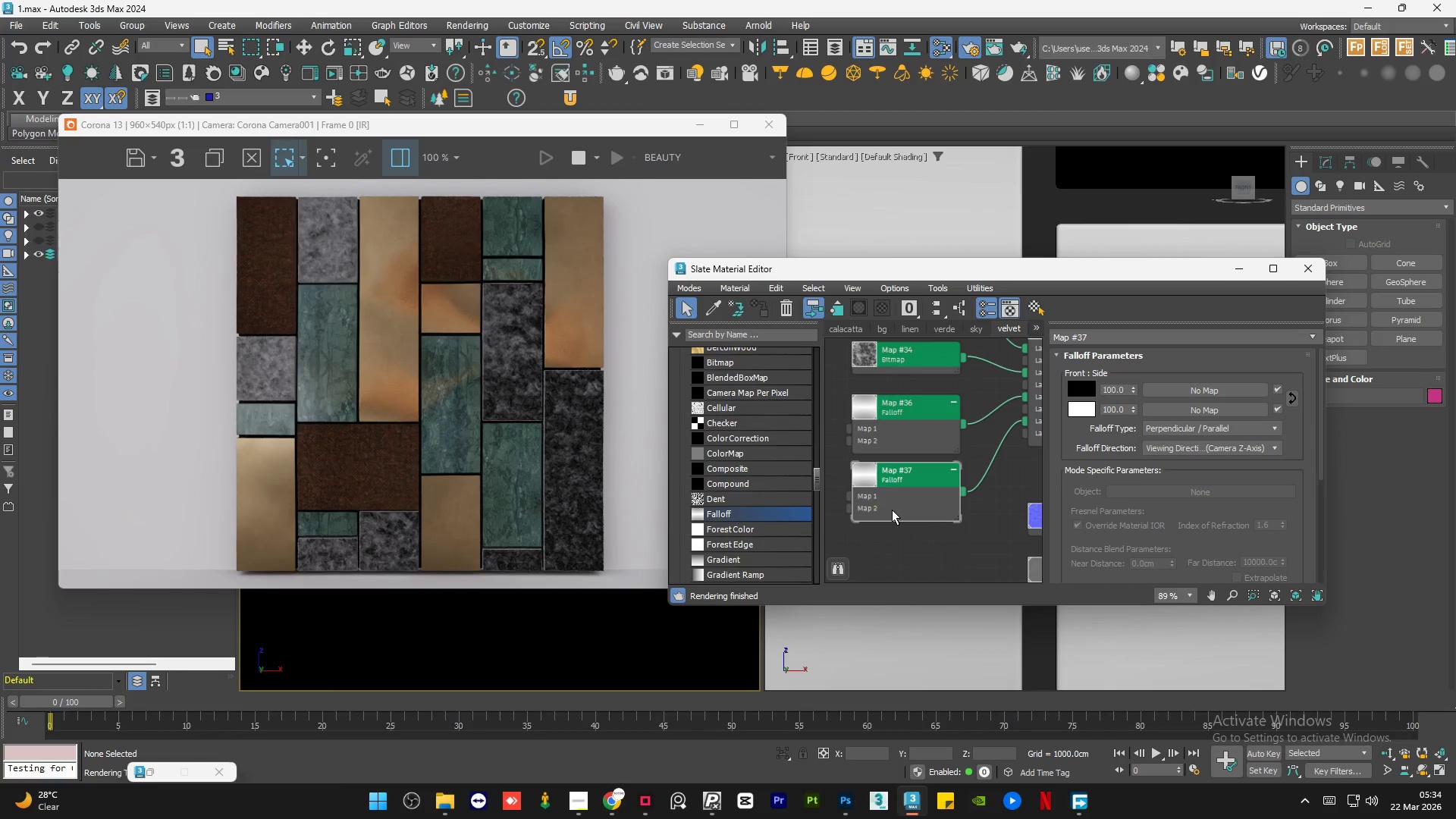 
left_click([888, 550])
 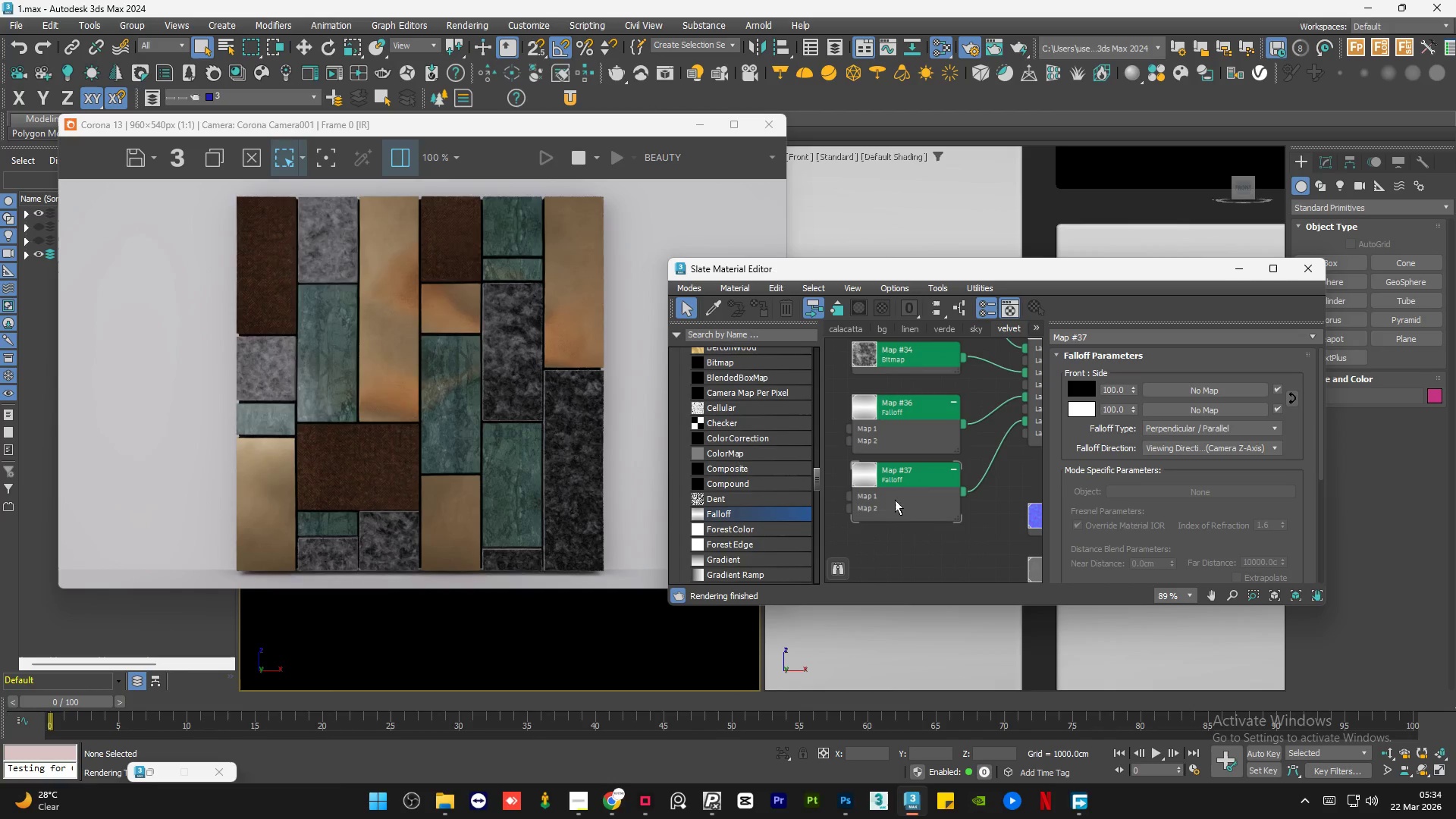 
left_click_drag(start_coordinate=[896, 498], to_coordinate=[896, 510])
 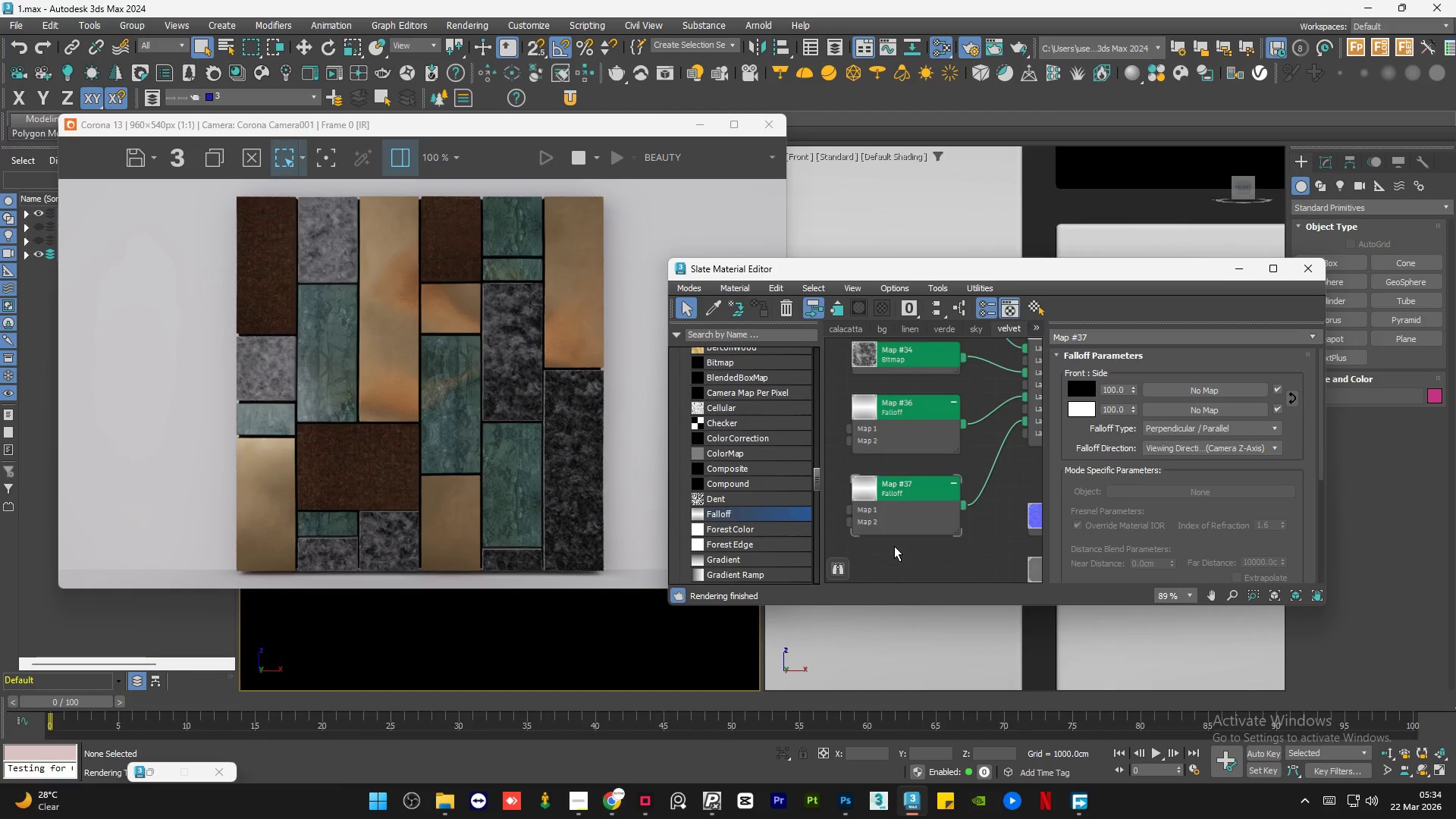 
scroll: coordinate [931, 478], scroll_direction: up, amount: 2.0
 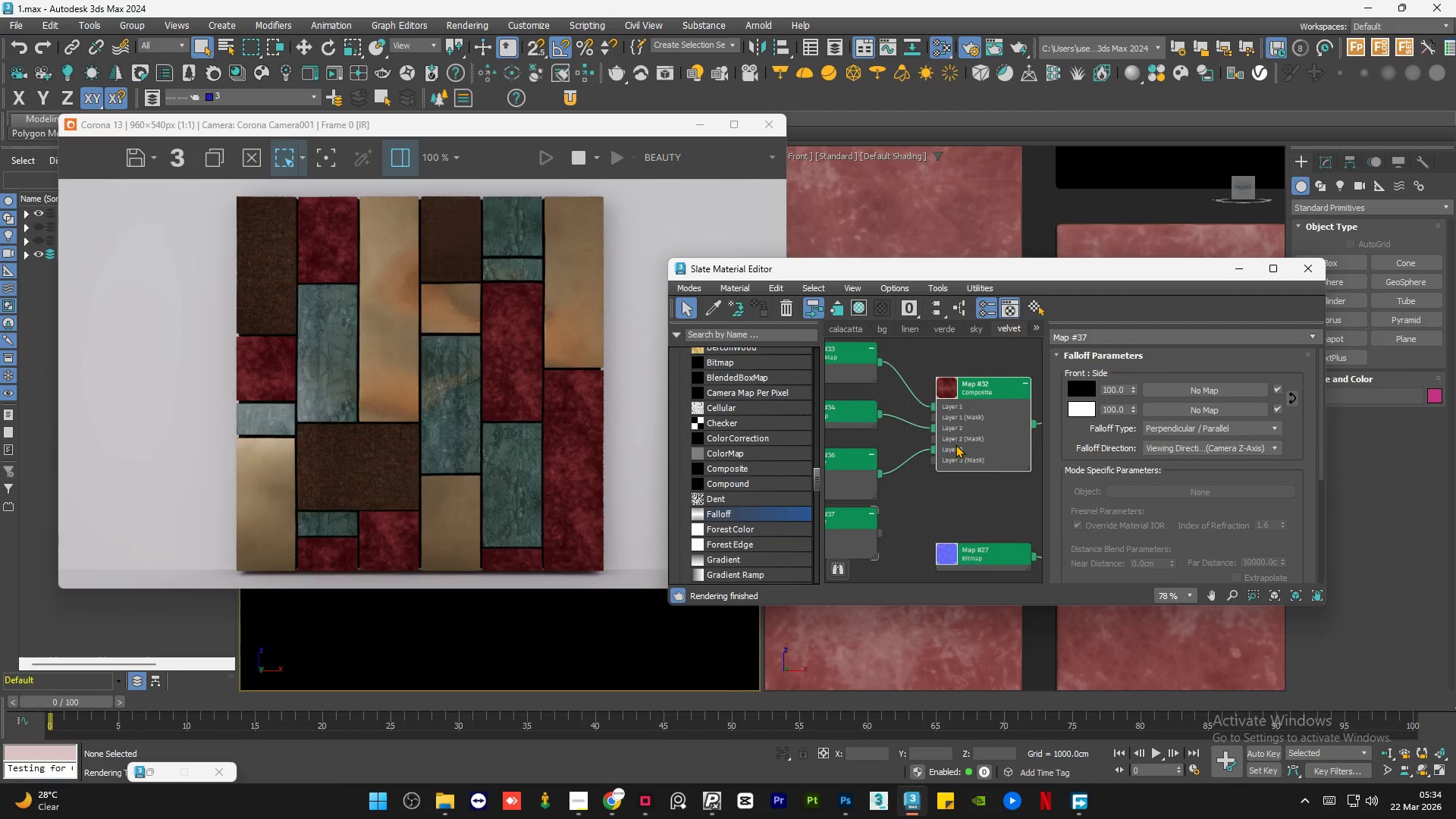 
double_click([894, 546])
 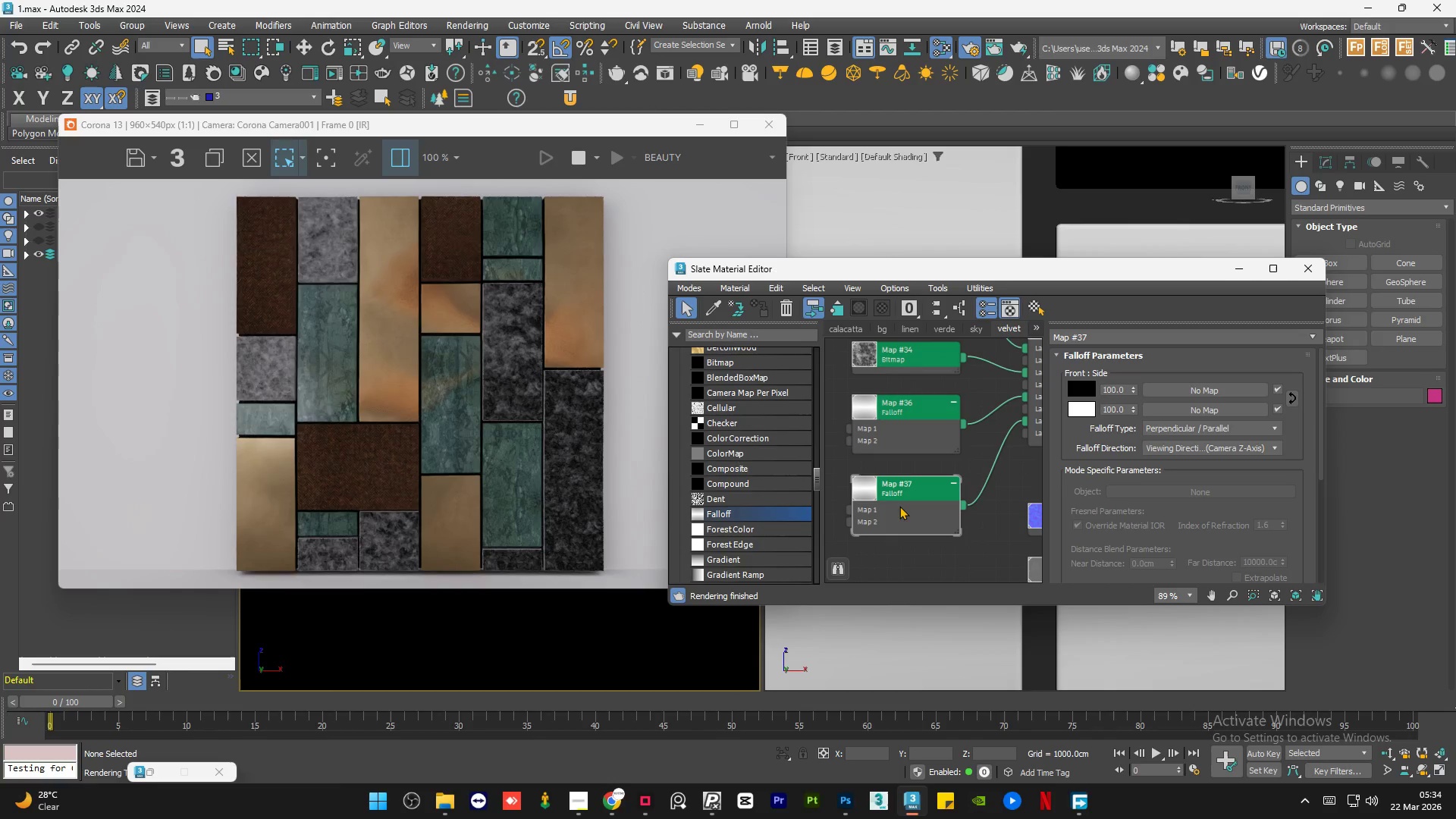 
triple_click([899, 505])
 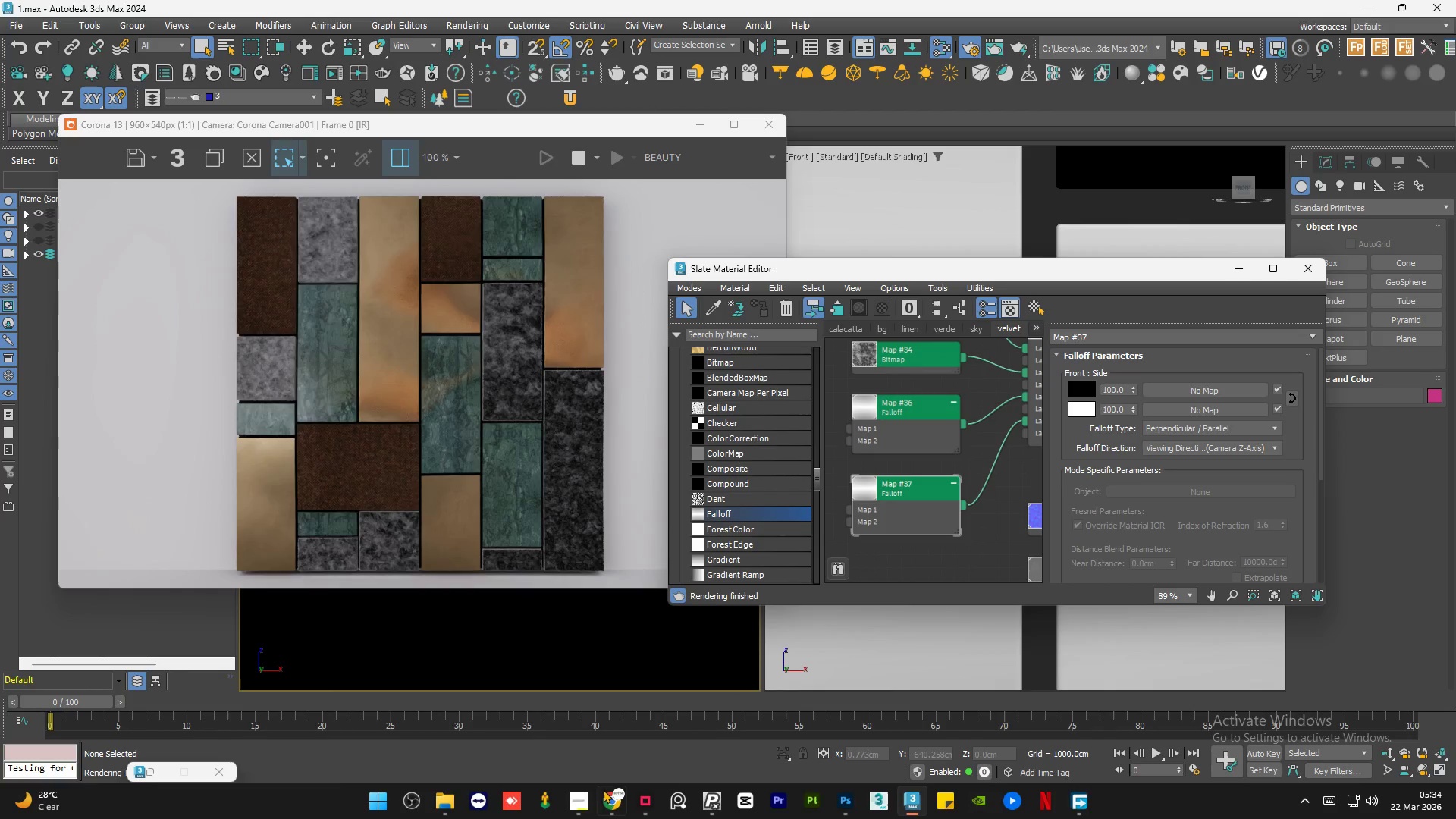 
left_click([578, 803])